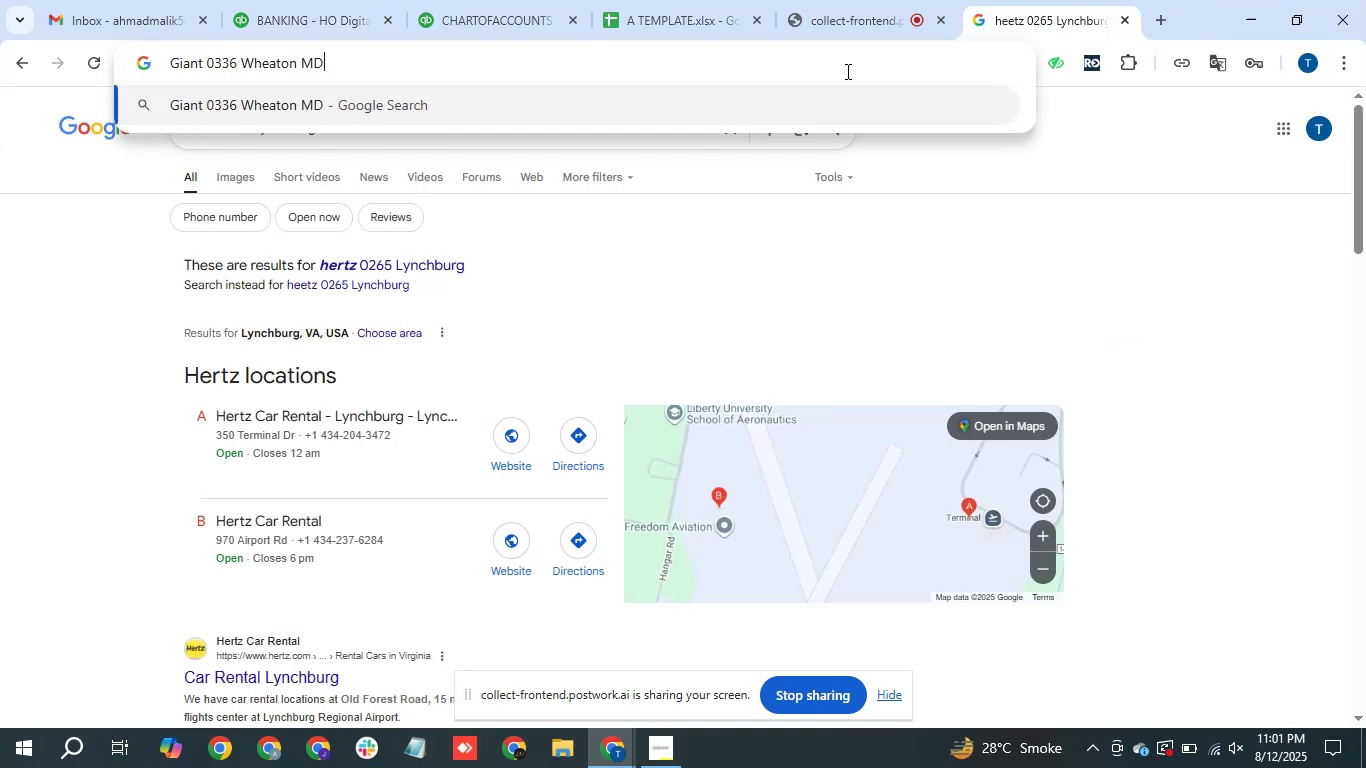 
key(Enter)
 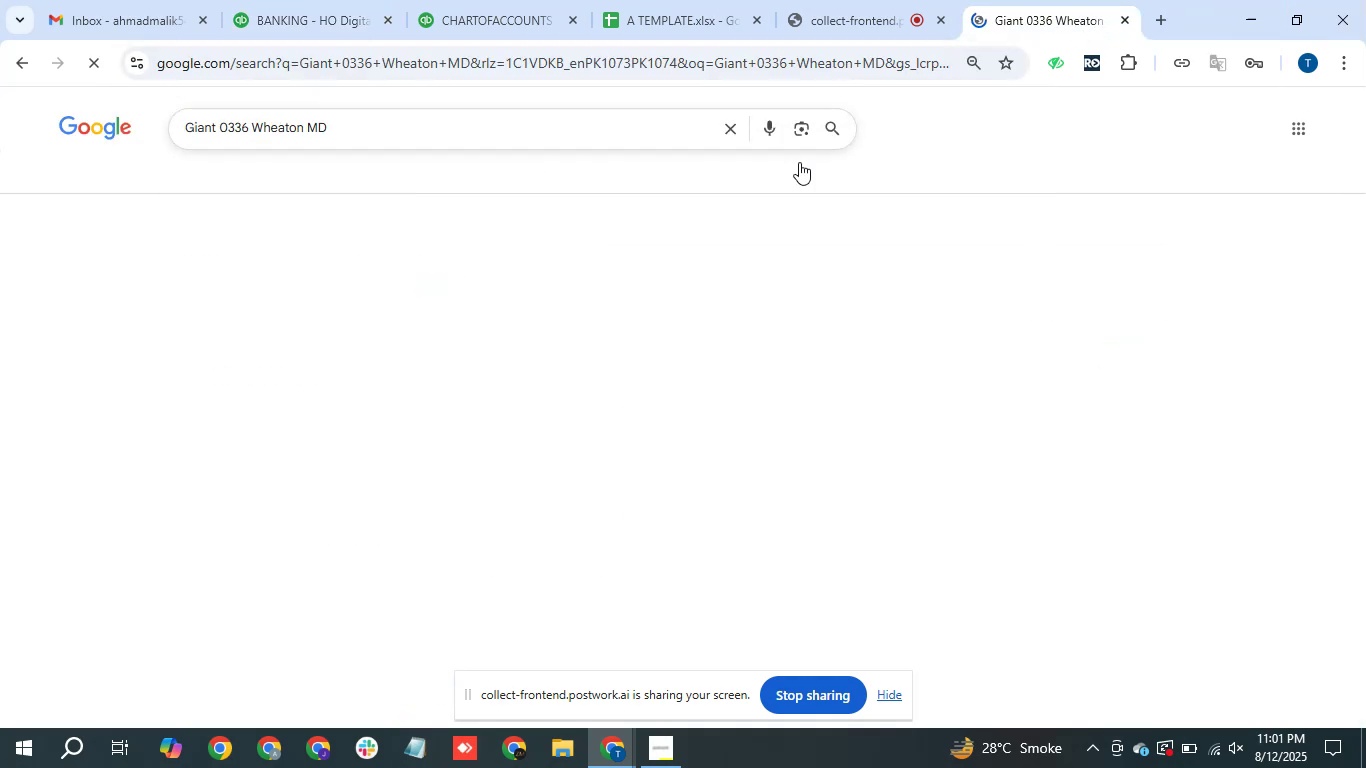 
mouse_move([697, 347])
 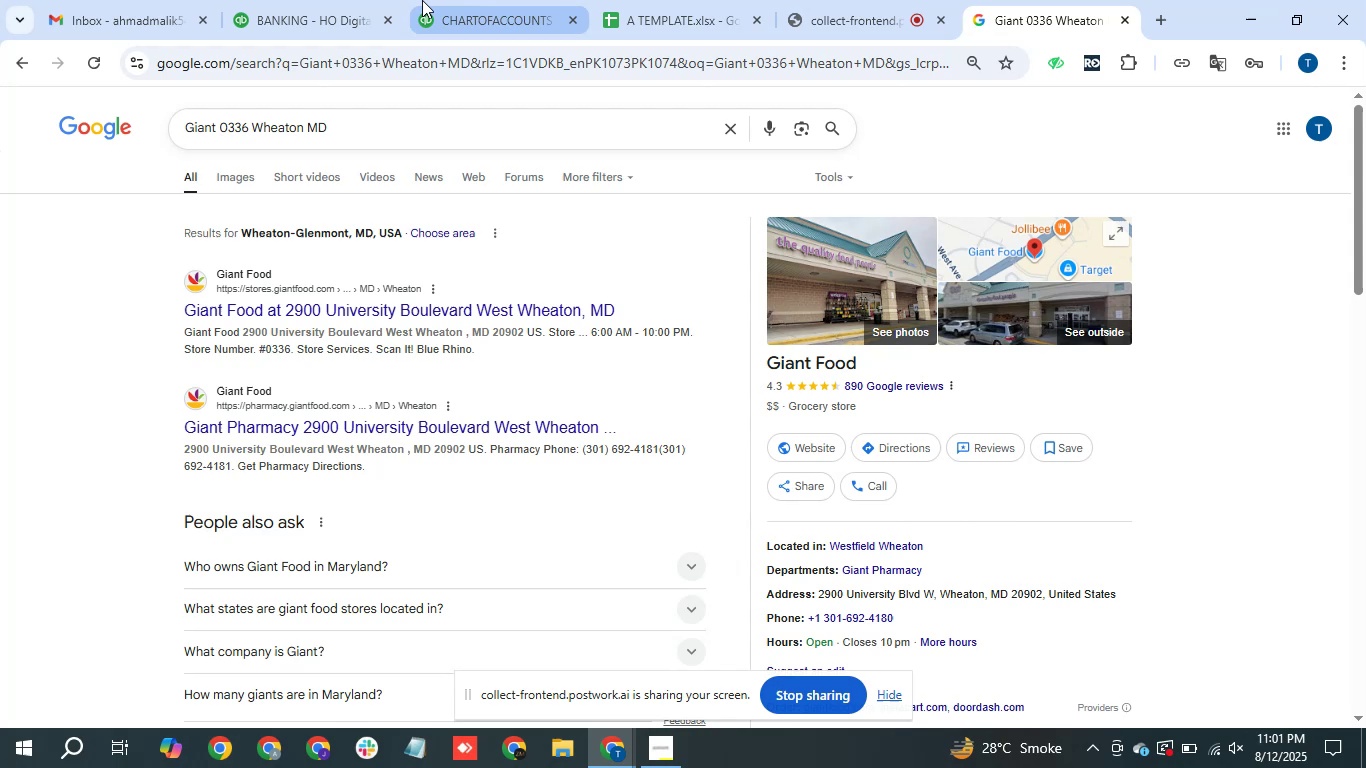 
left_click([346, 2])
 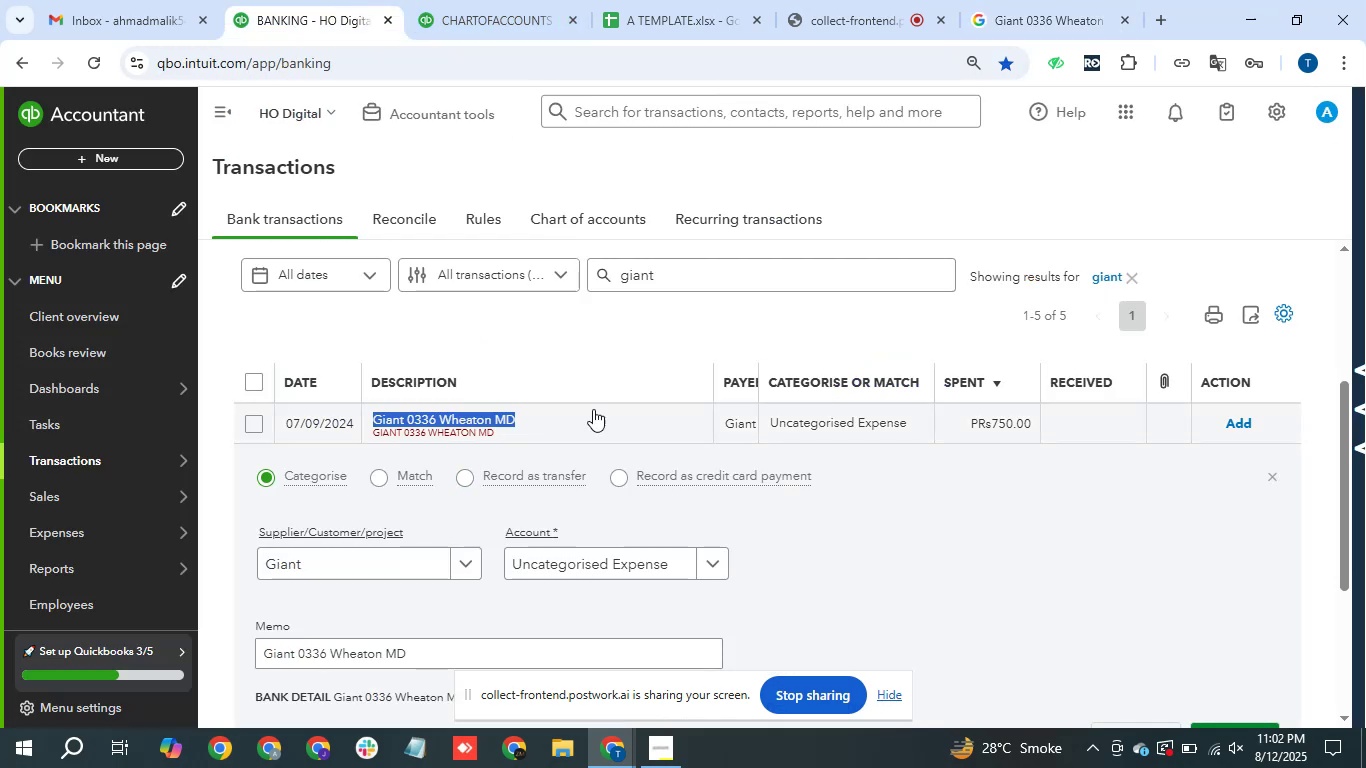 
left_click([604, 408])
 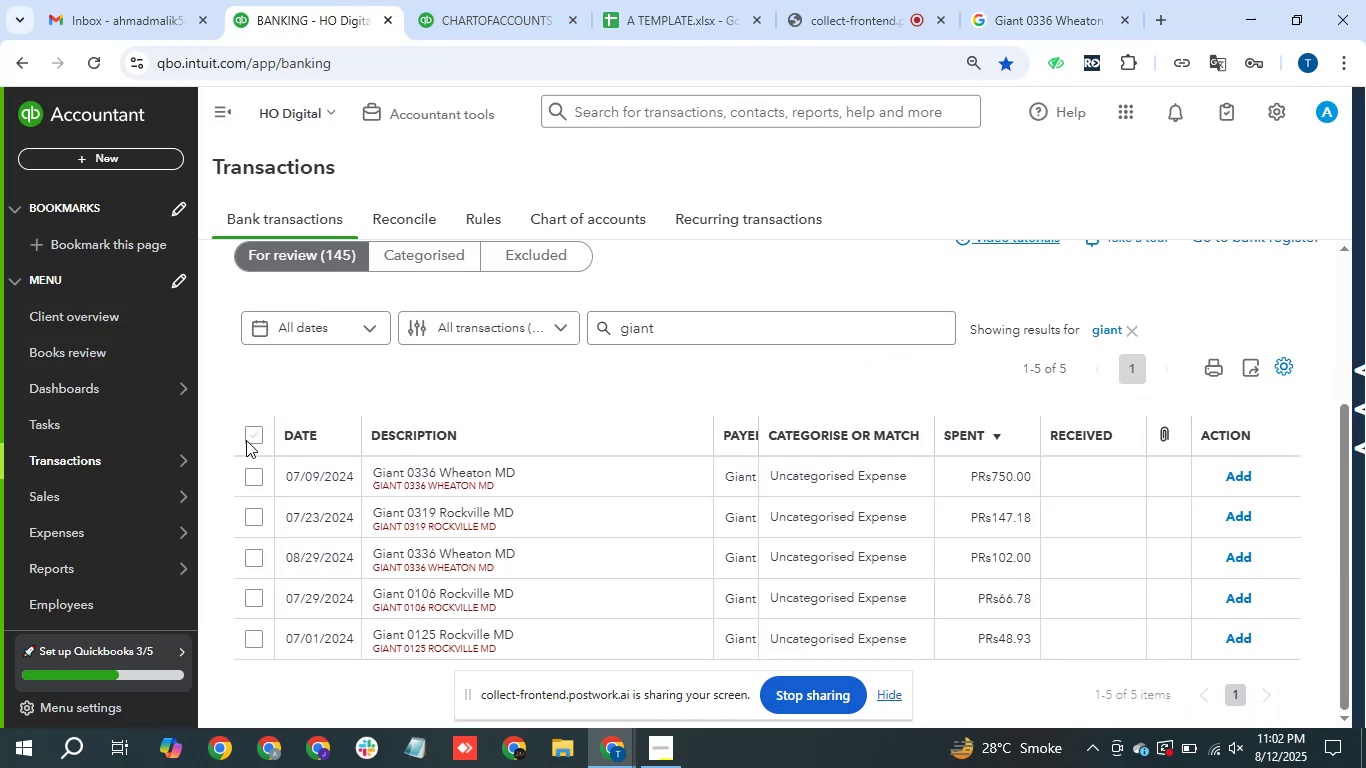 
left_click([252, 429])
 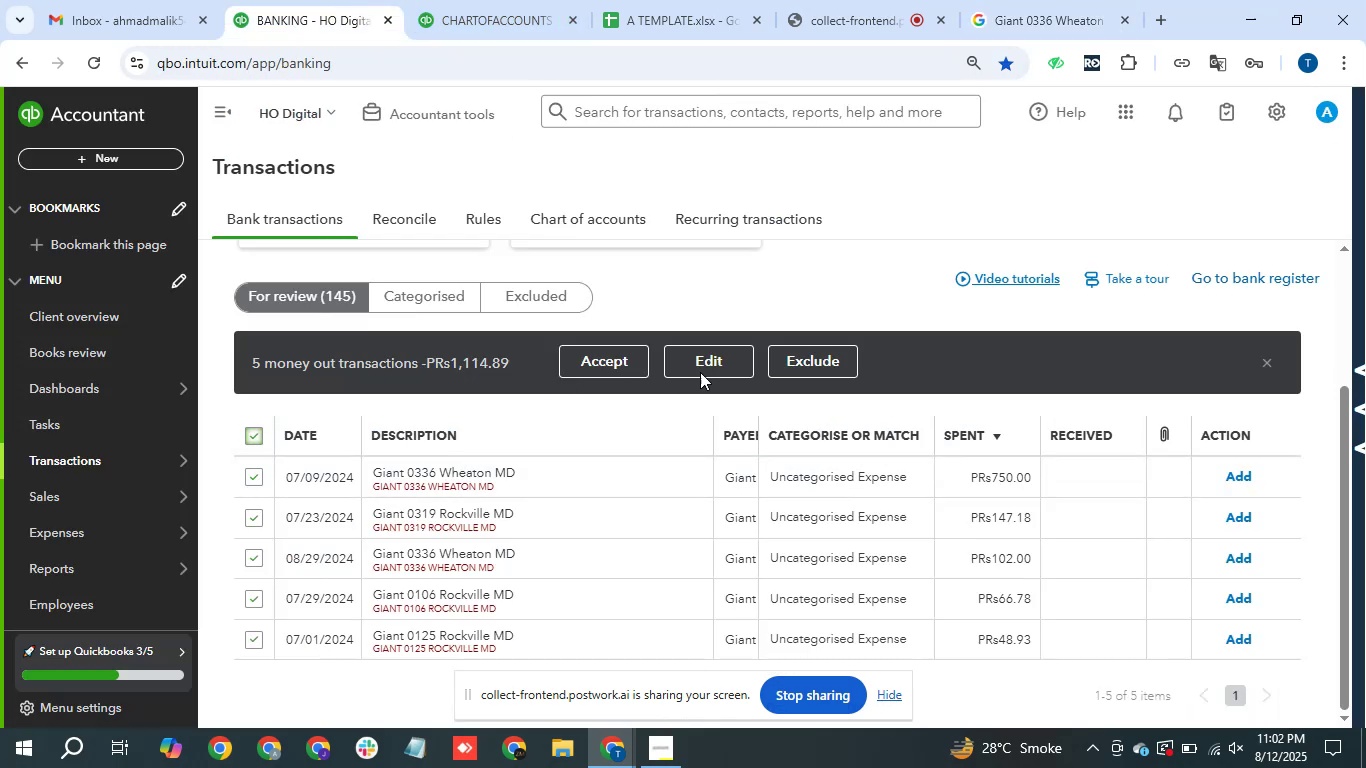 
left_click([743, 363])
 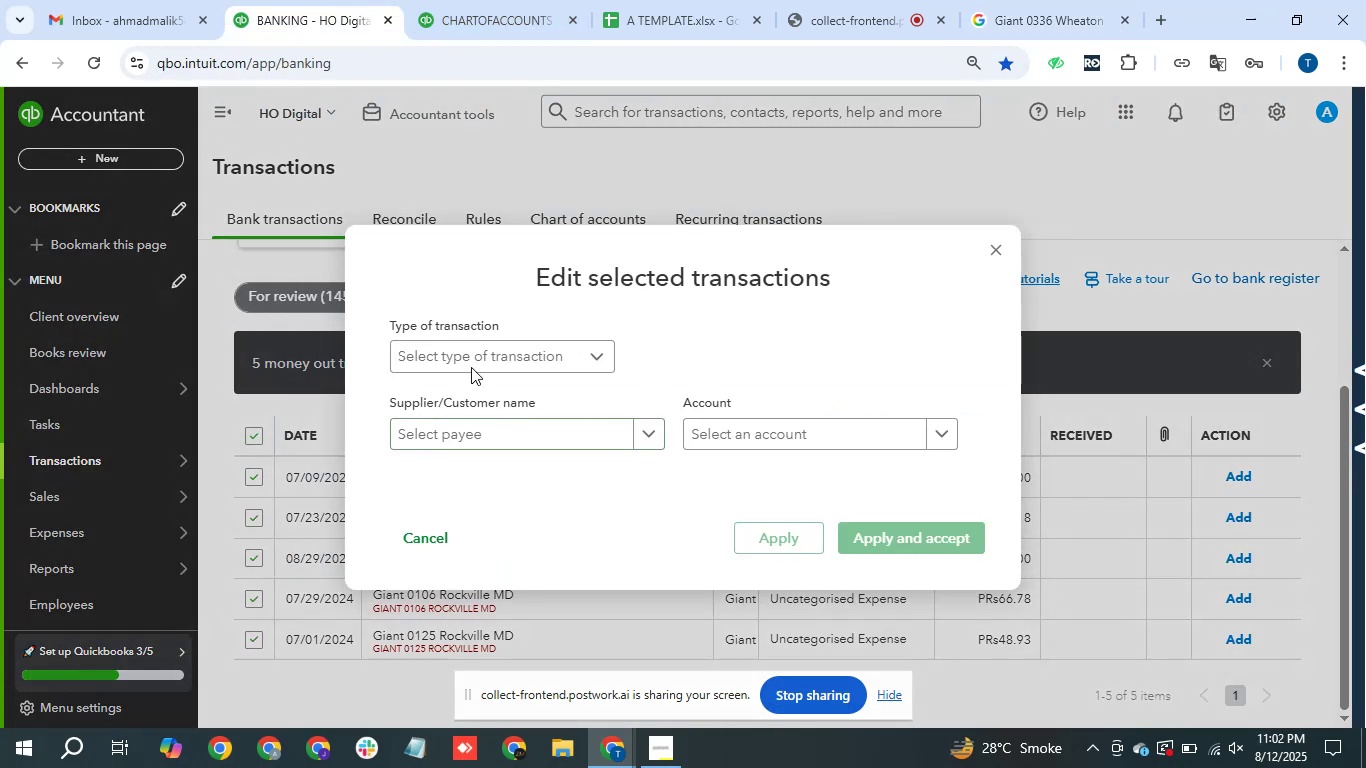 
left_click([498, 352])
 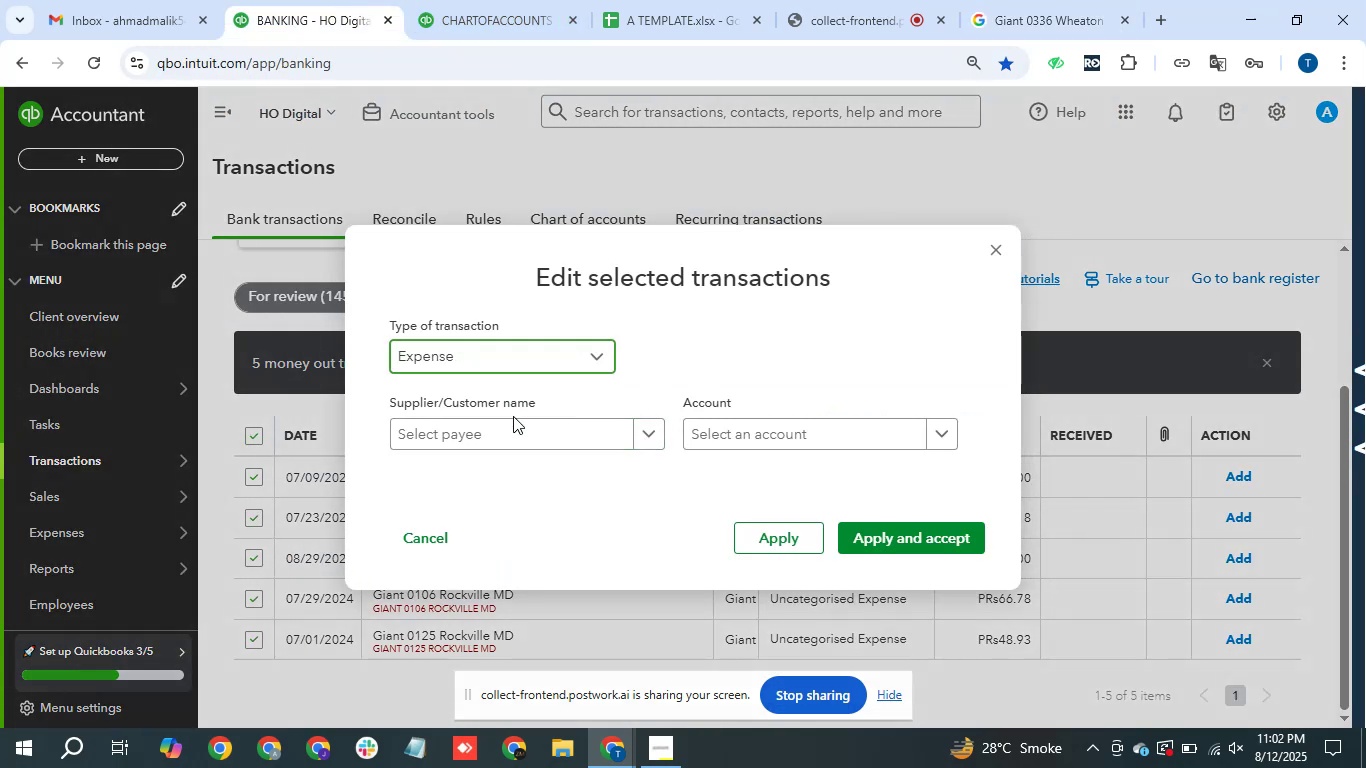 
left_click([492, 434])
 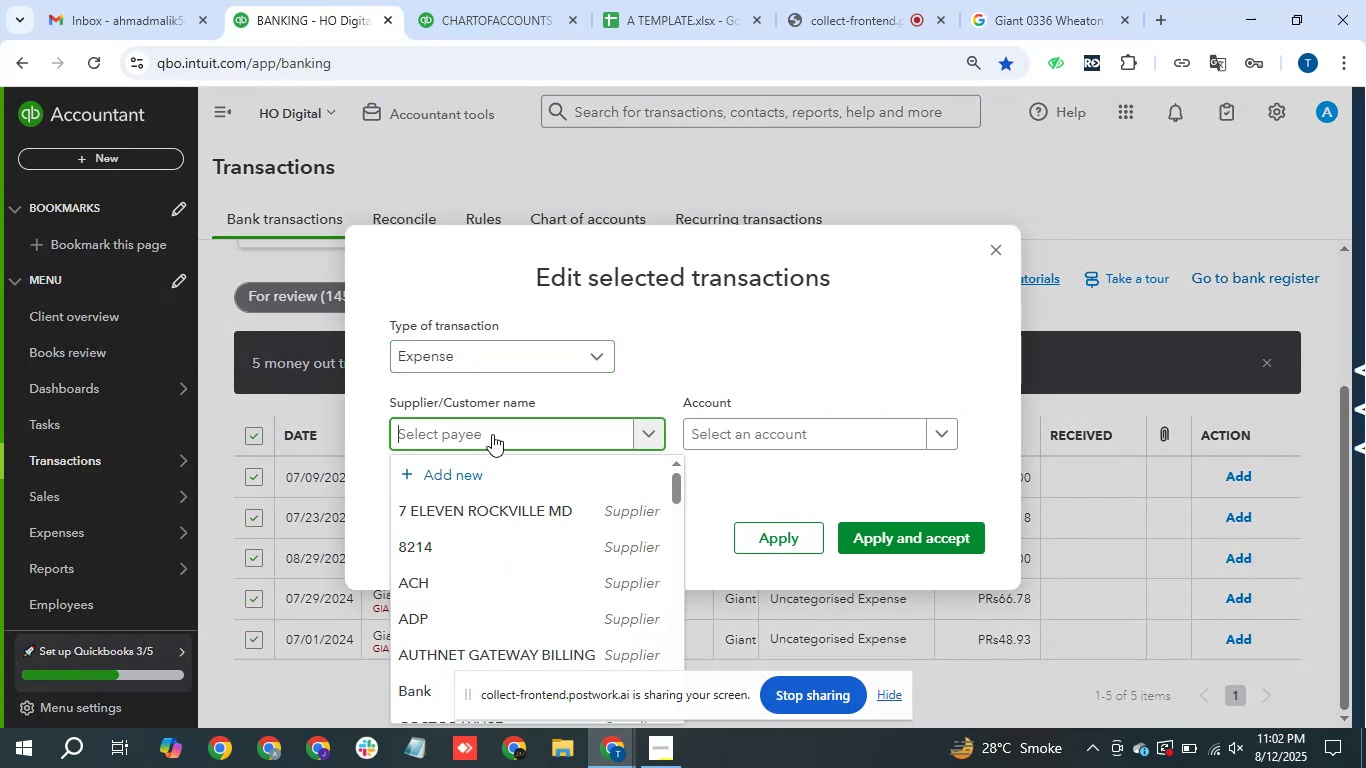 
key(Control+V)
 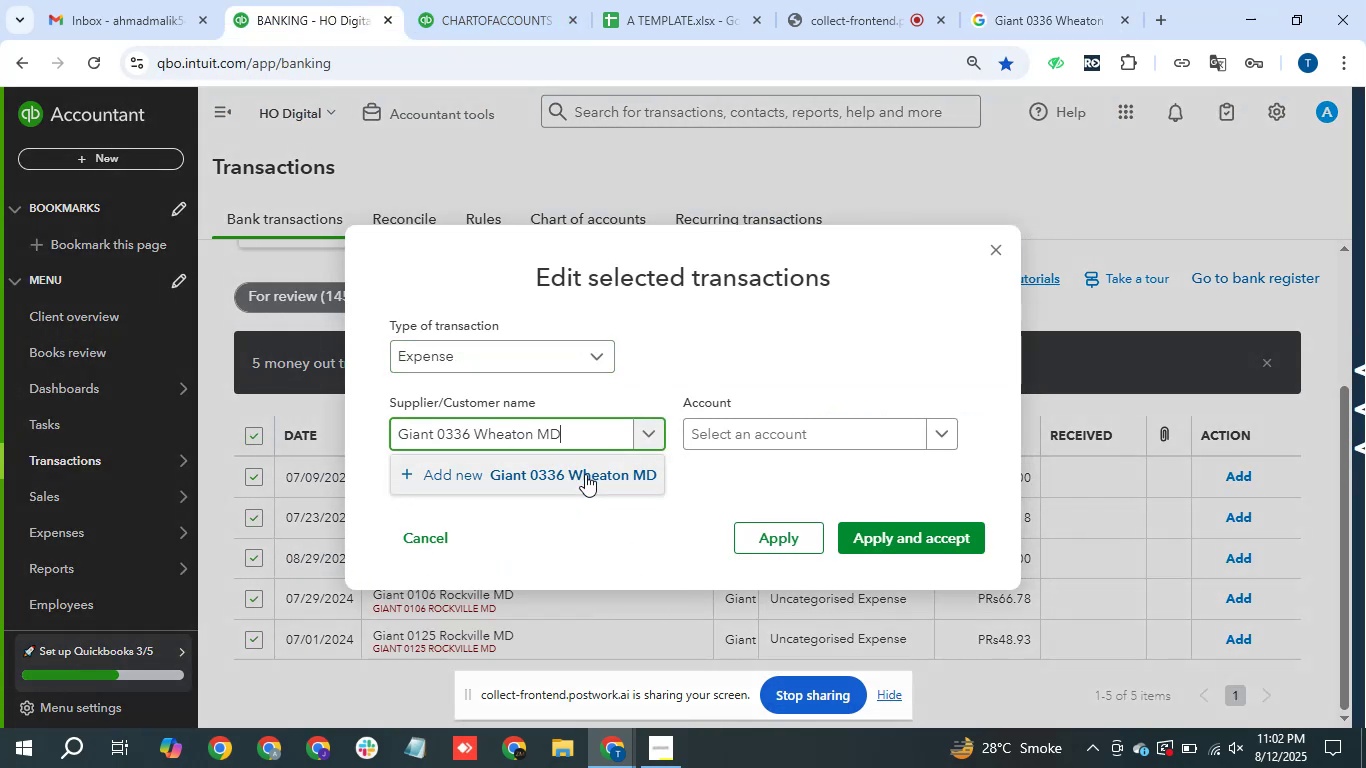 
left_click([586, 474])
 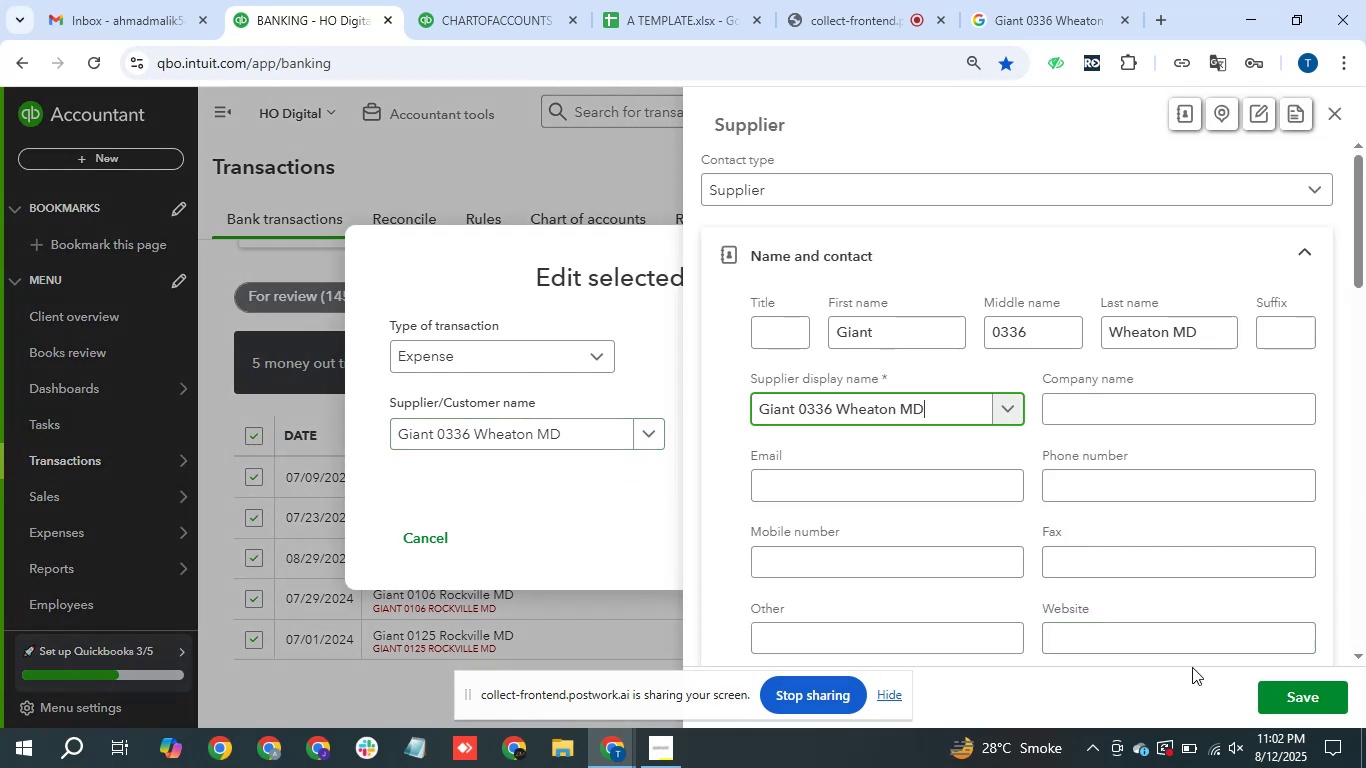 
left_click([1307, 691])
 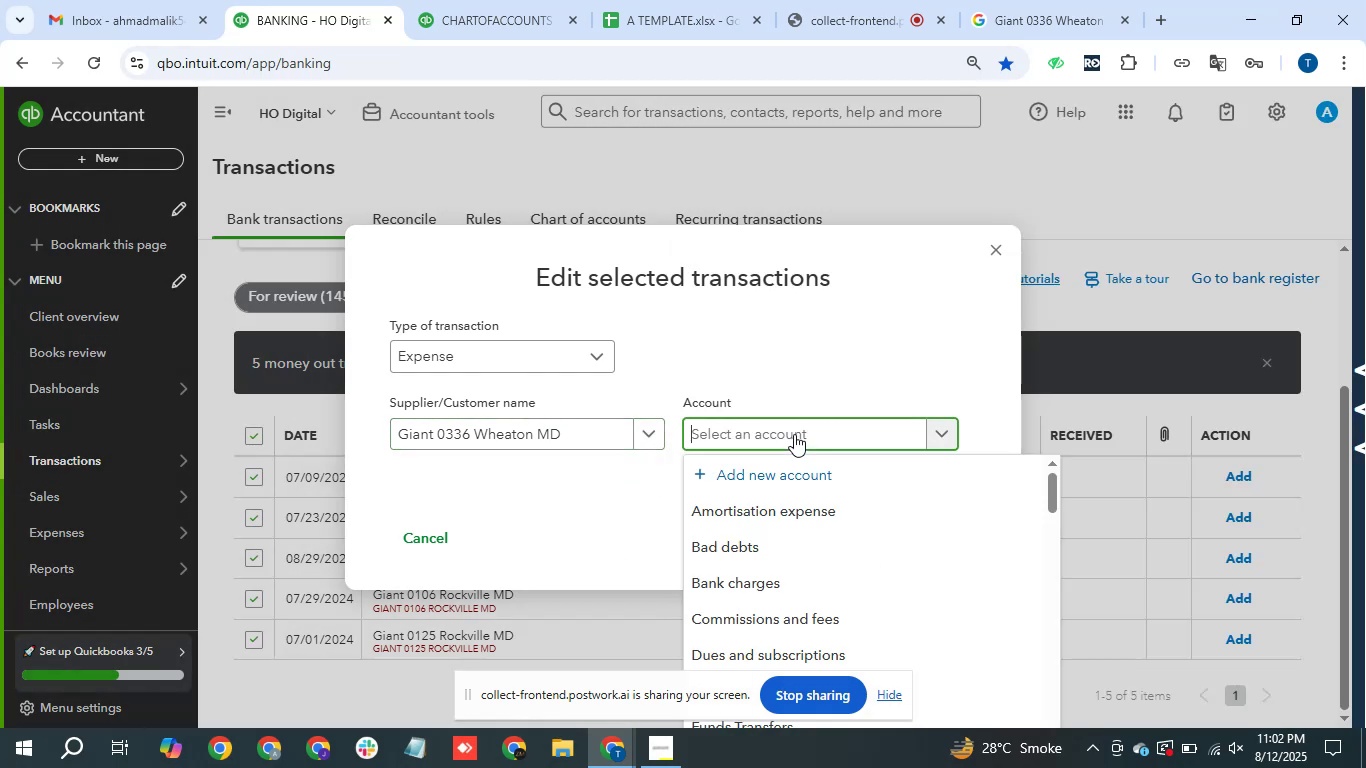 
left_click([794, 434])
 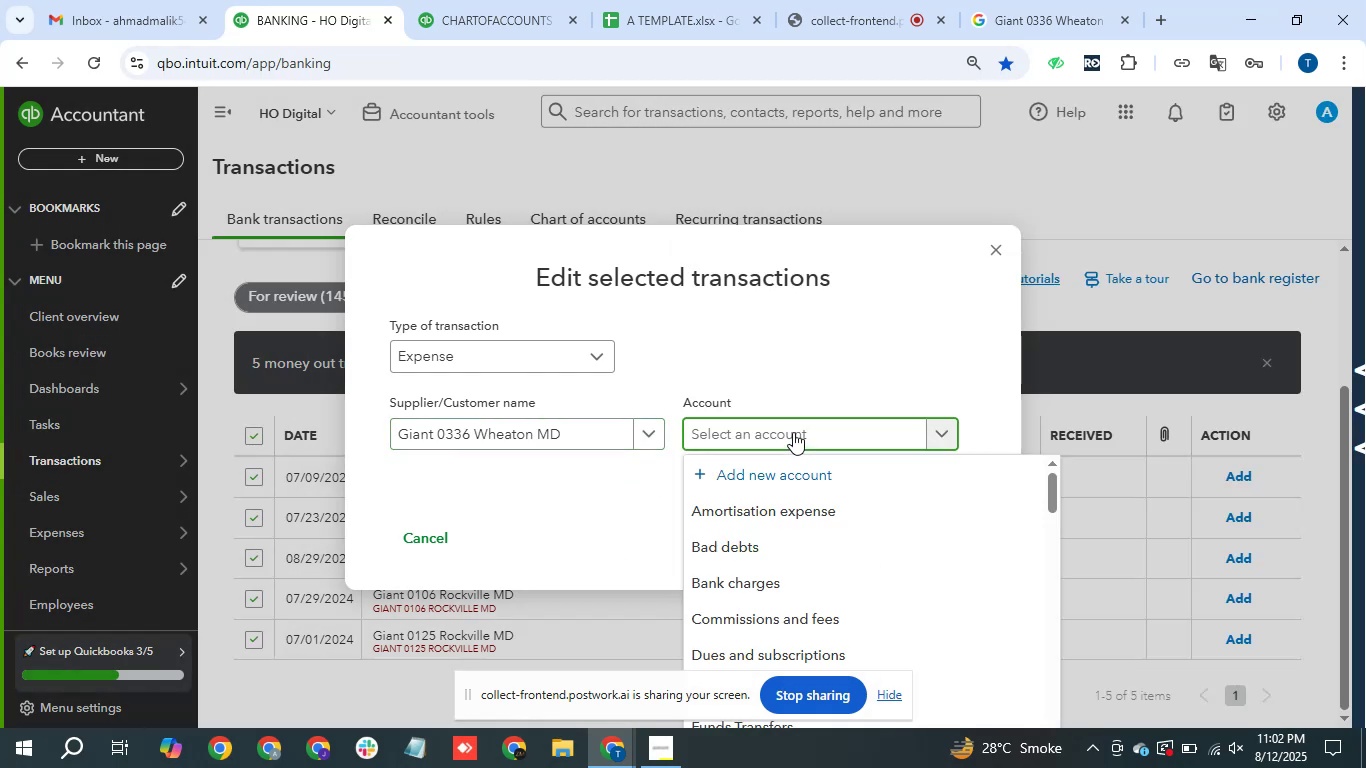 
type(meal)
 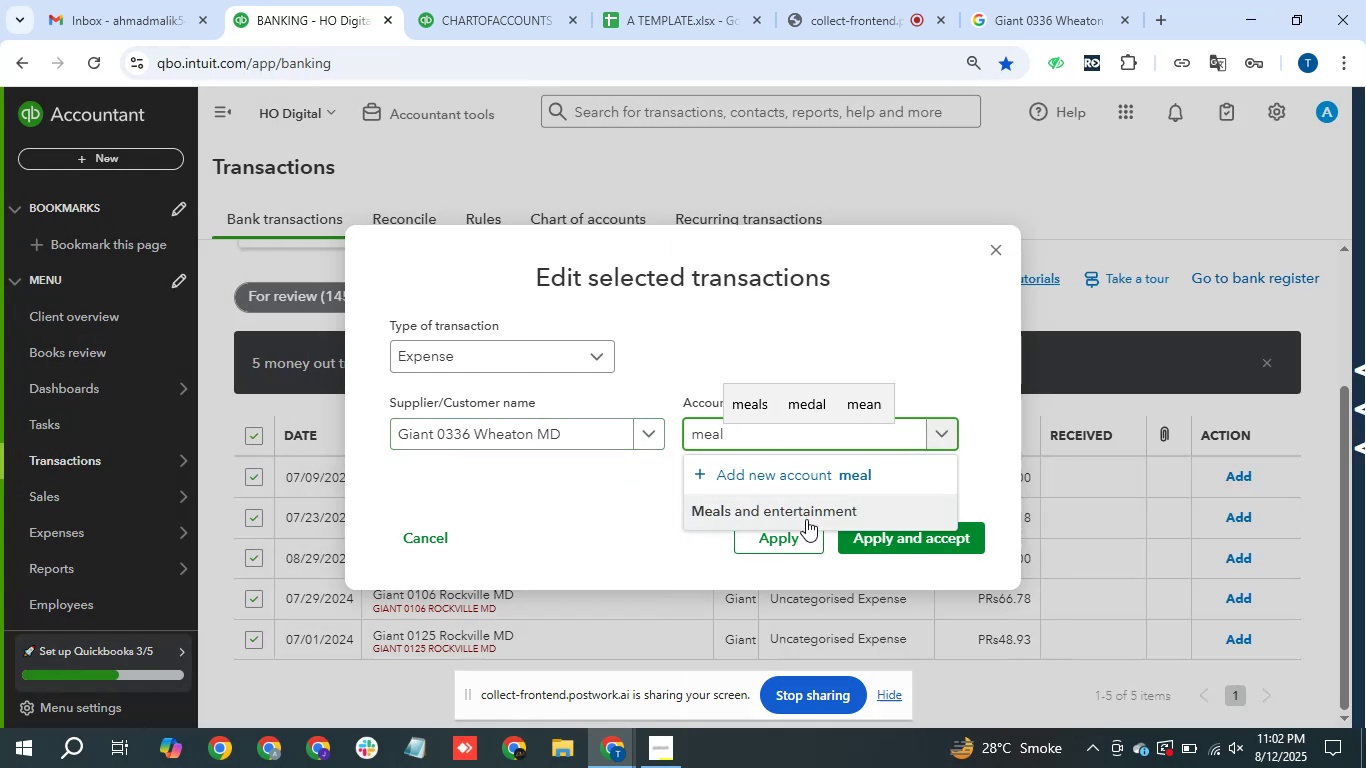 
left_click([817, 508])
 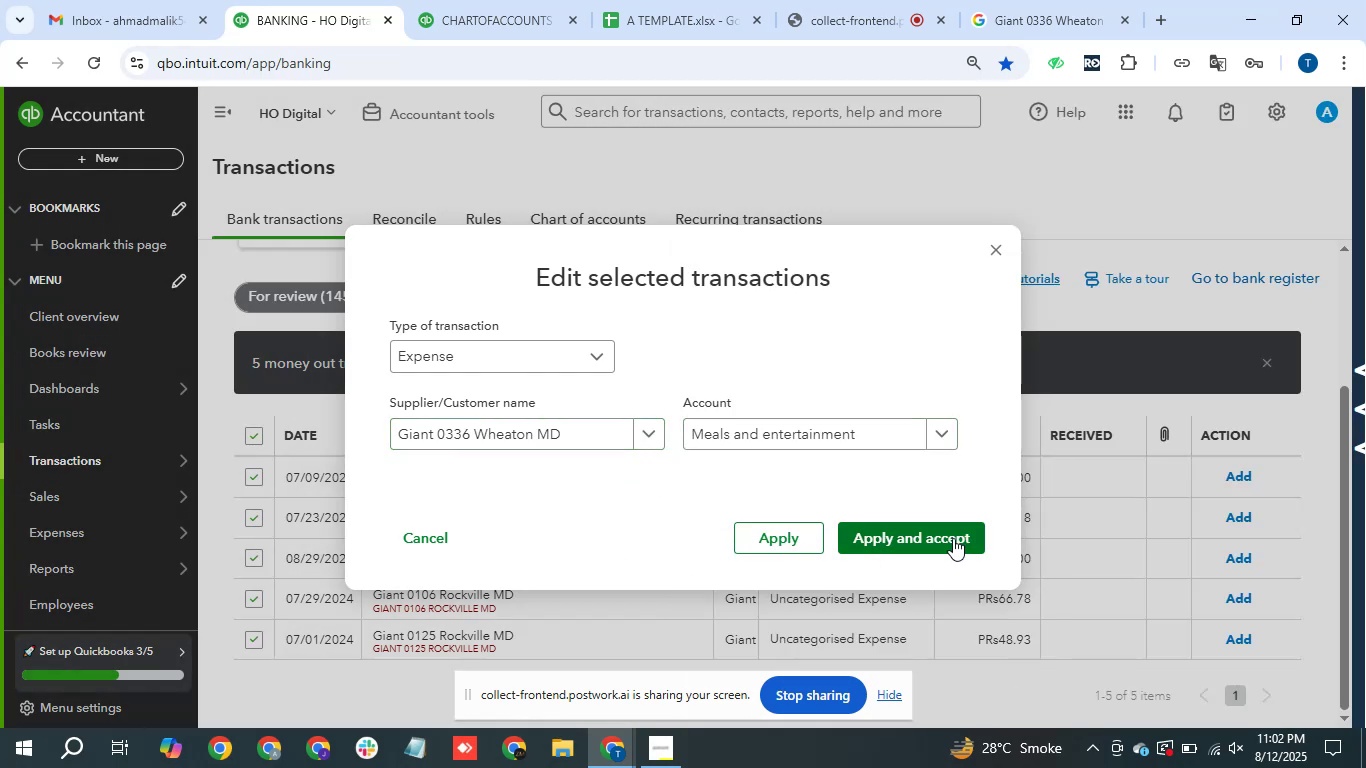 
left_click([953, 538])
 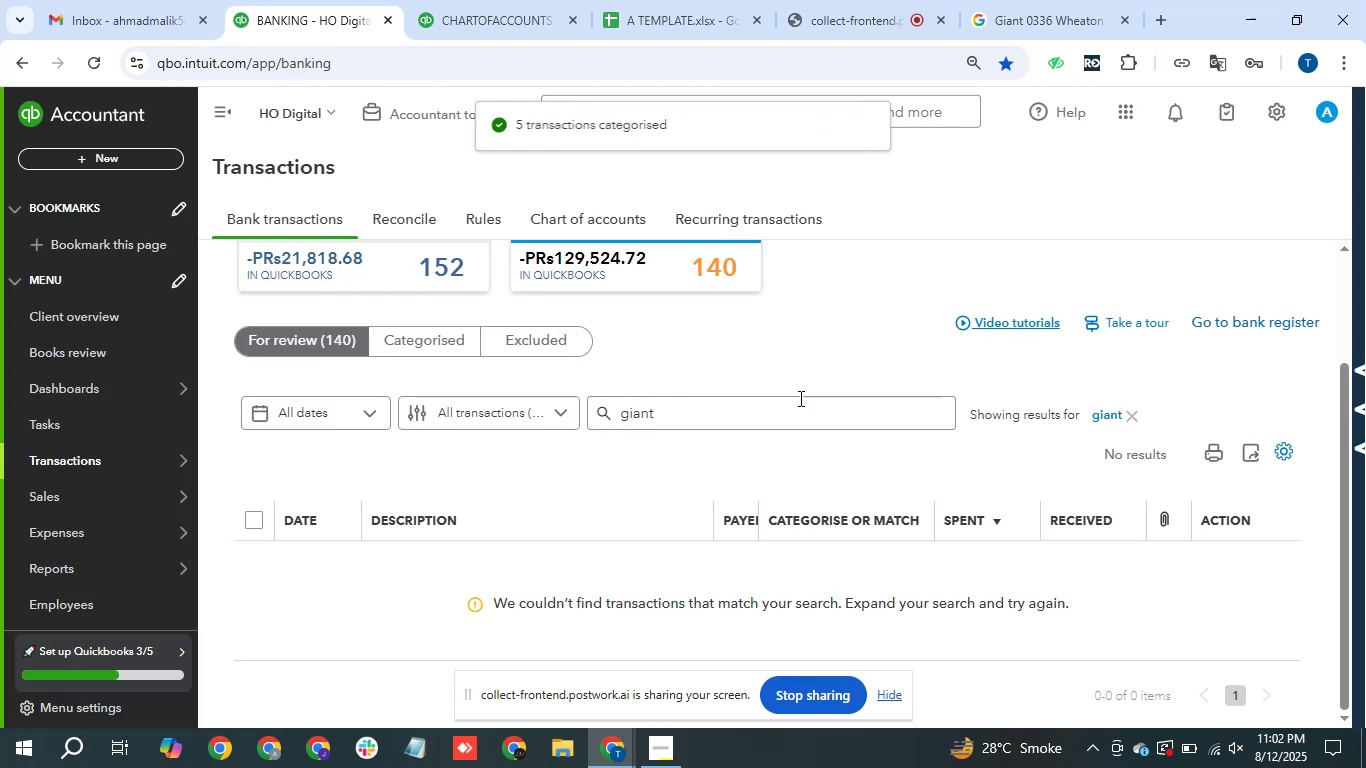 
wait(5.84)
 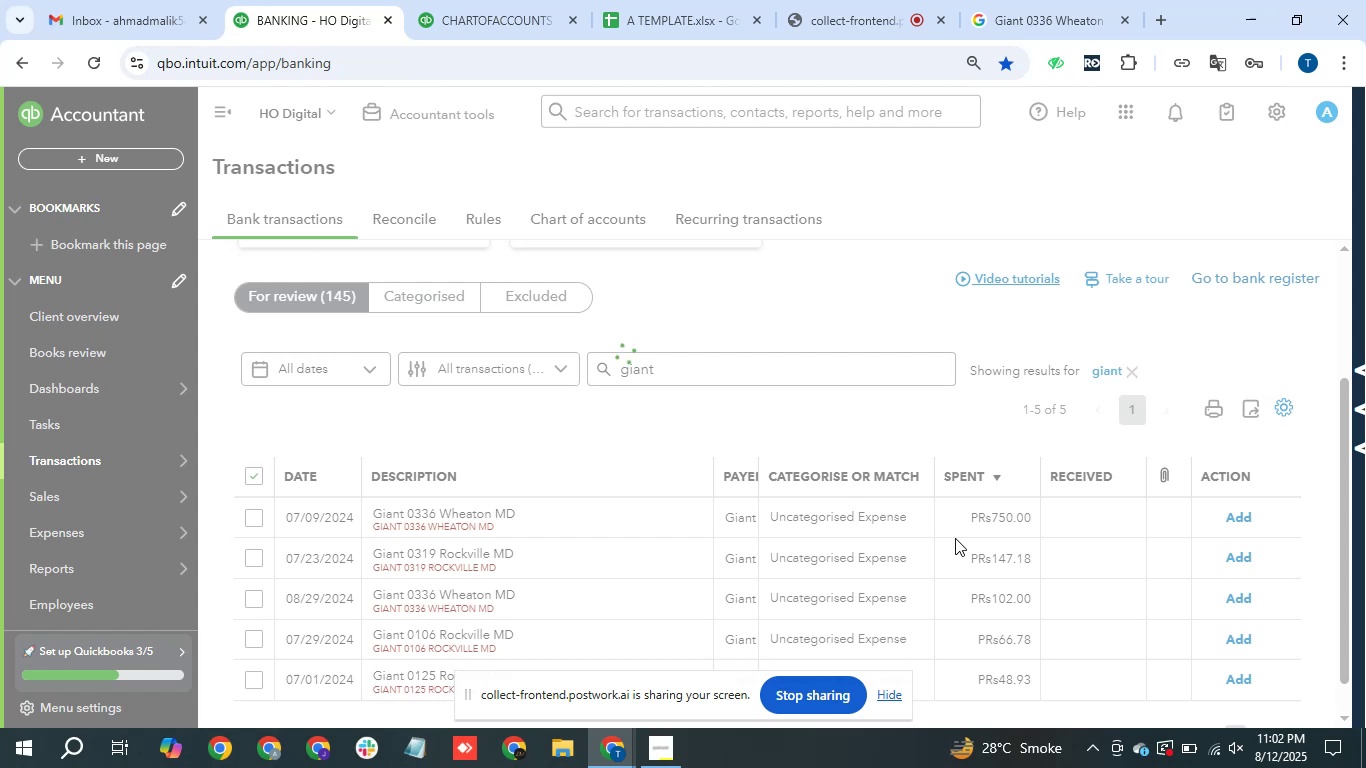 
double_click([1129, 412])
 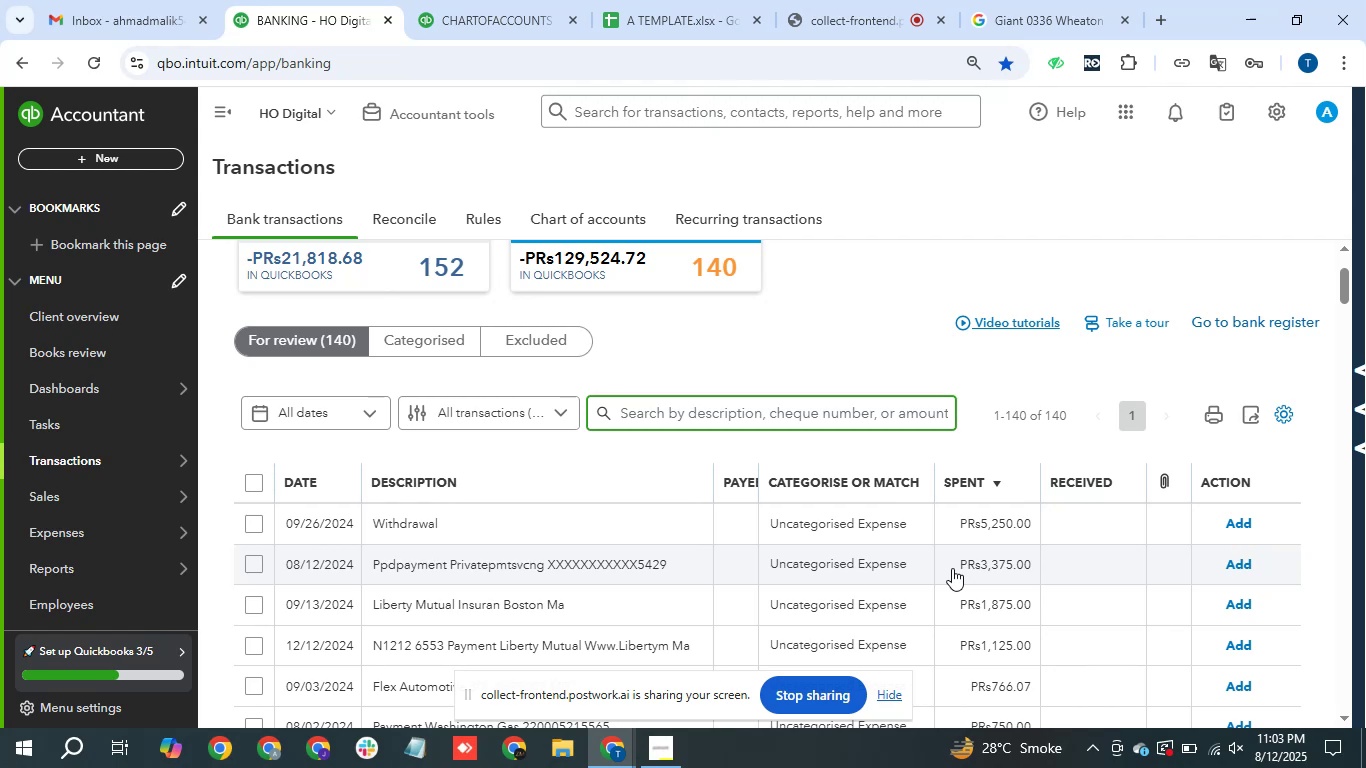 
wait(69.09)
 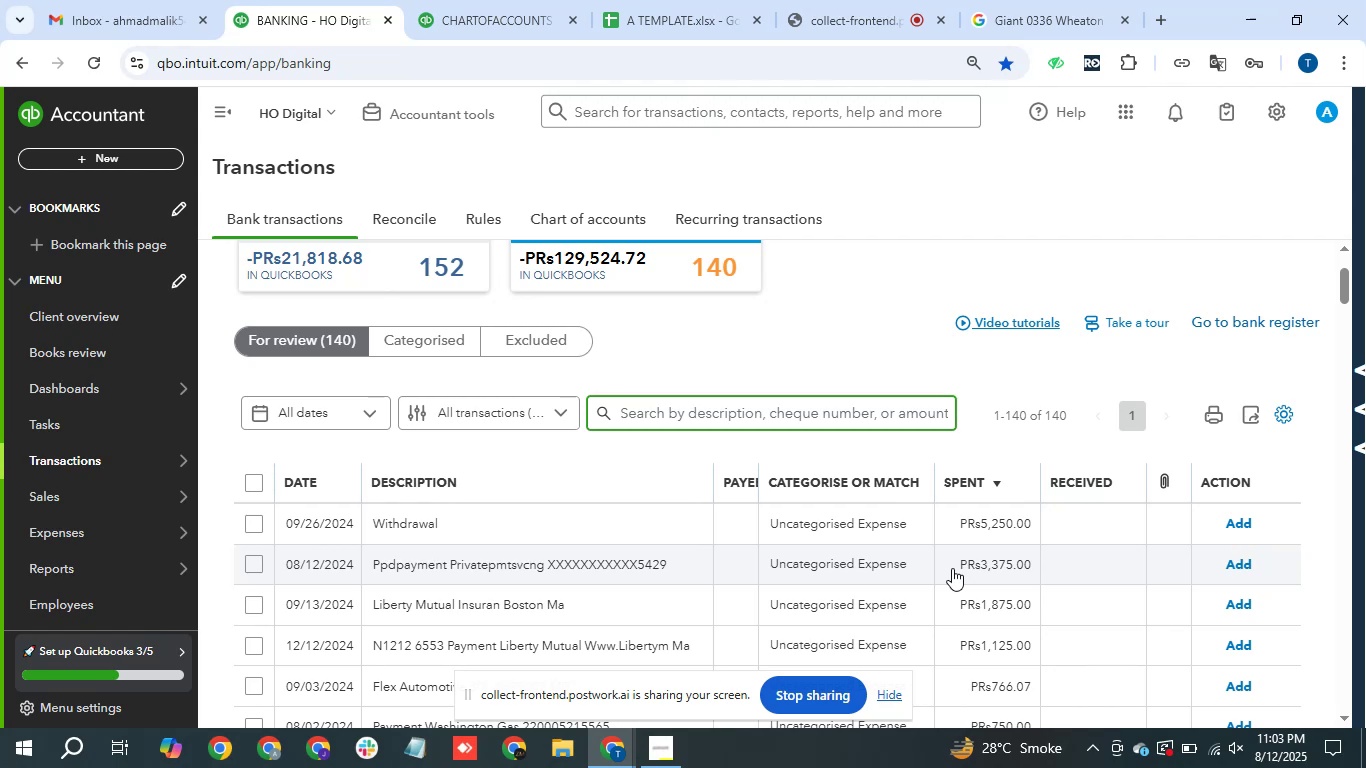 
scroll: coordinate [561, 452], scroll_direction: down, amount: 7.0
 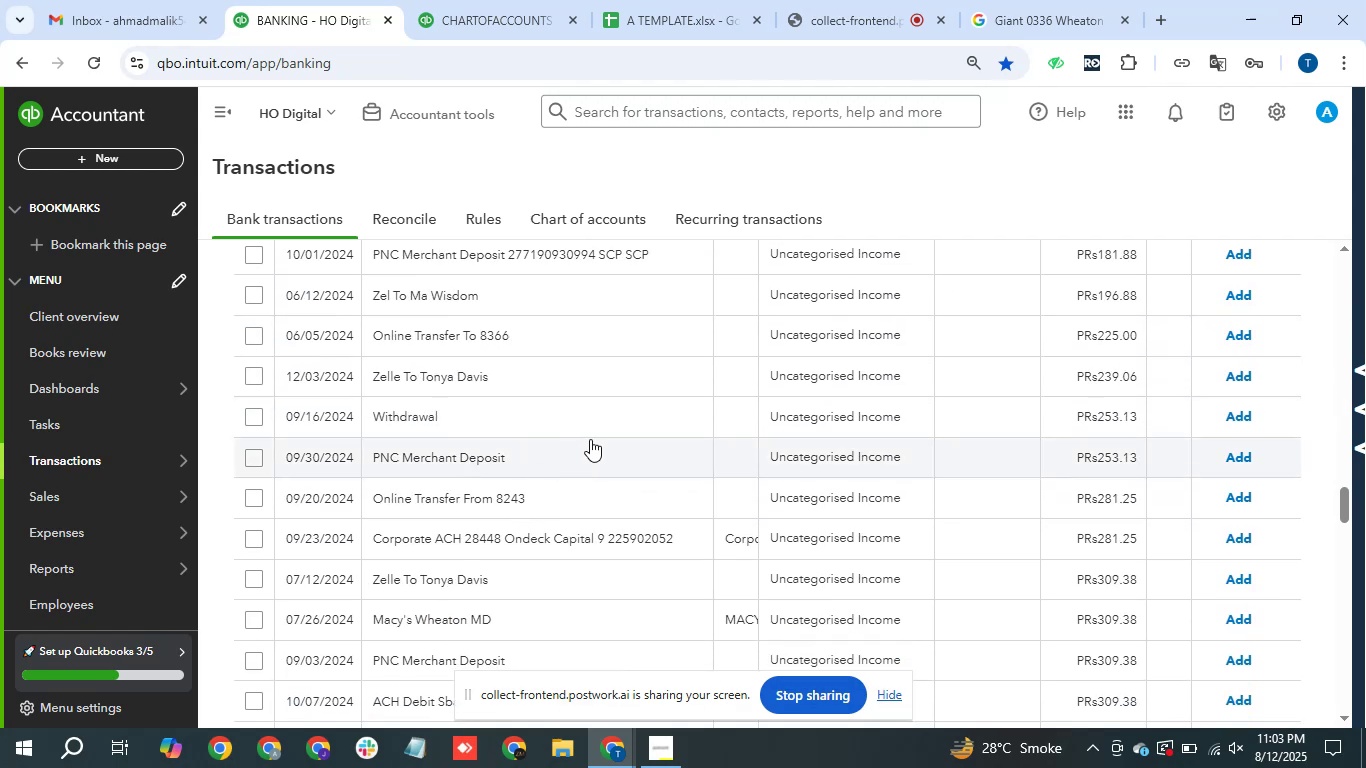 
scroll: coordinate [596, 438], scroll_direction: up, amount: 3.0
 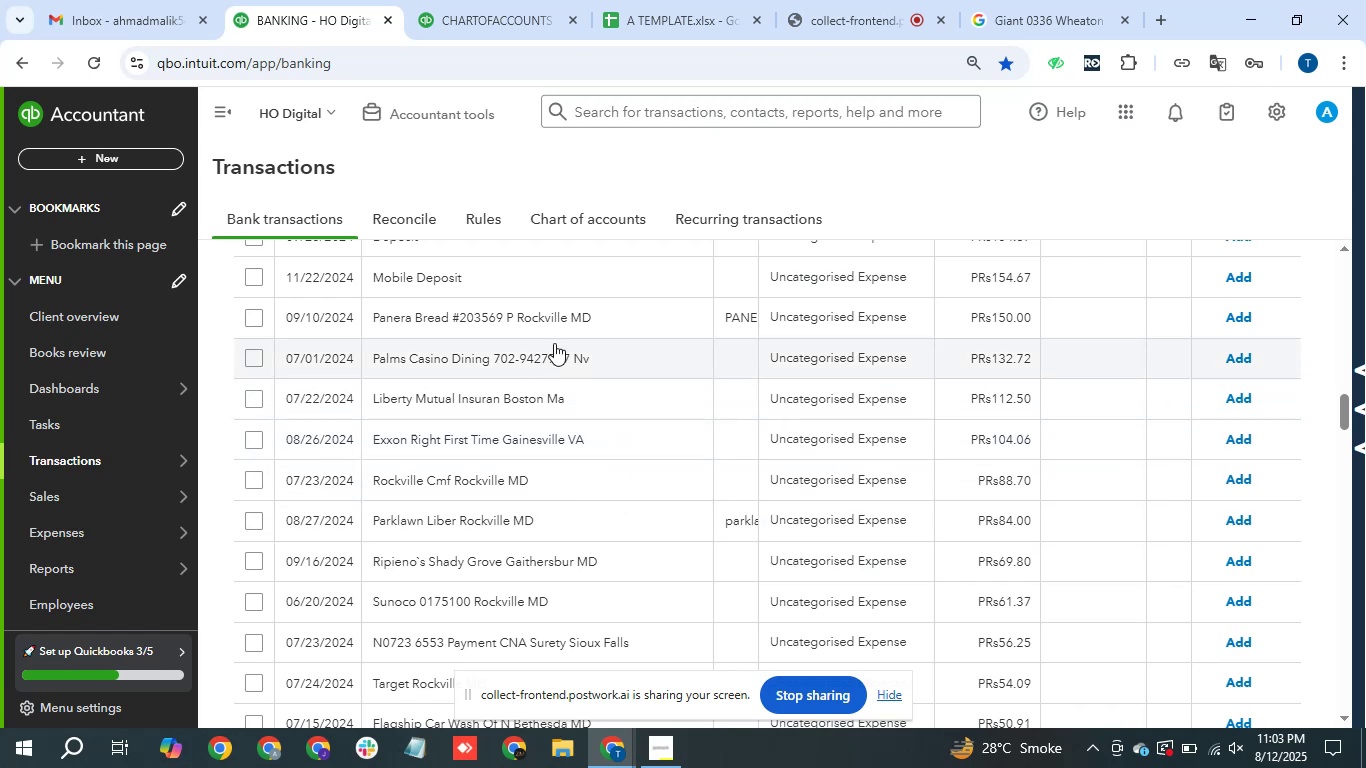 
wait(6.55)
 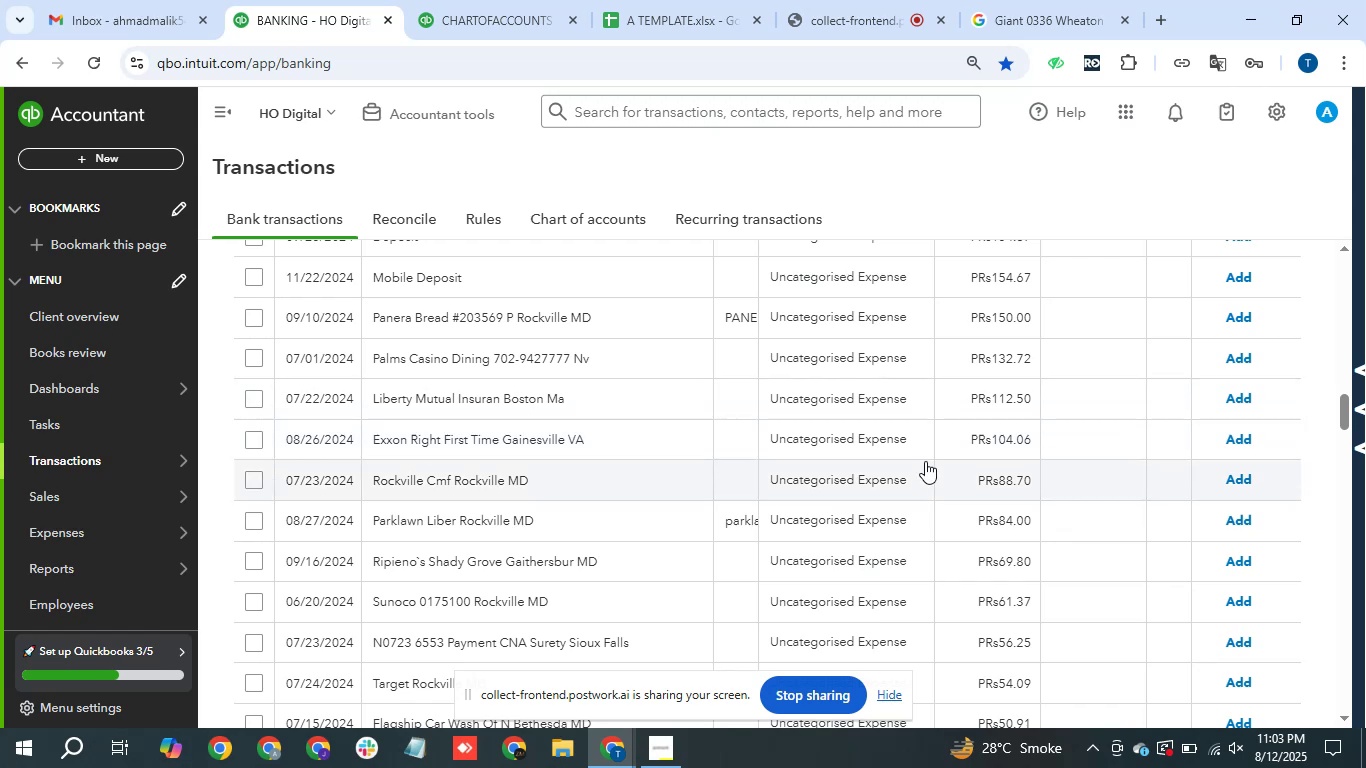 
left_click([601, 283])
 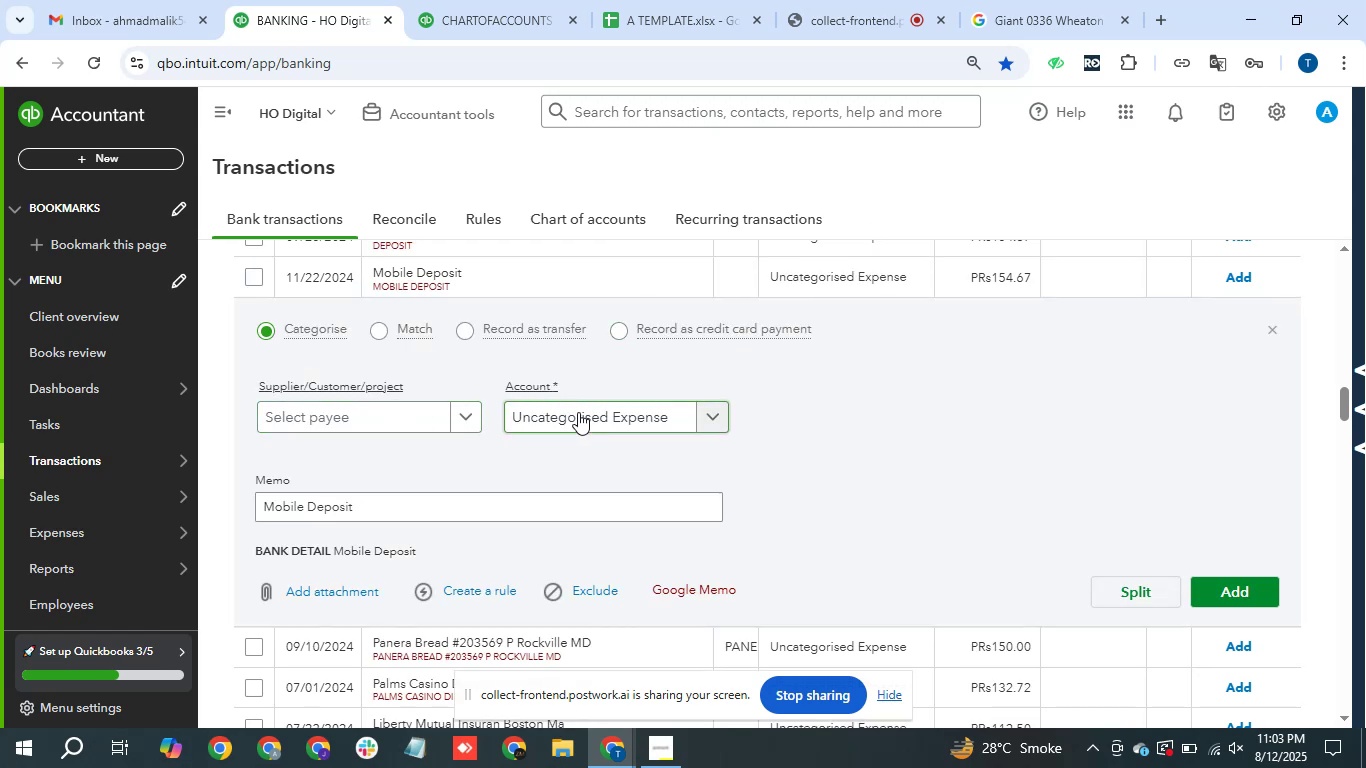 
type(fund)
 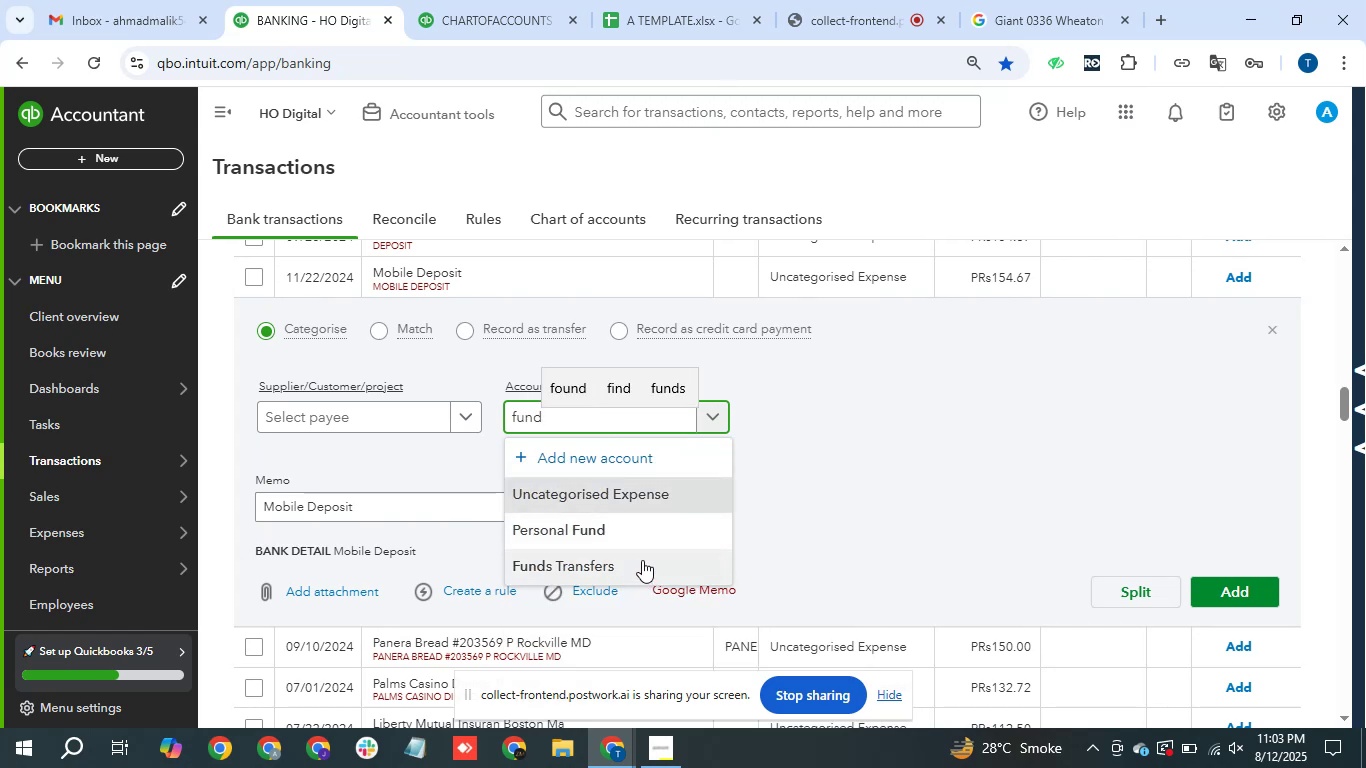 
left_click([644, 557])
 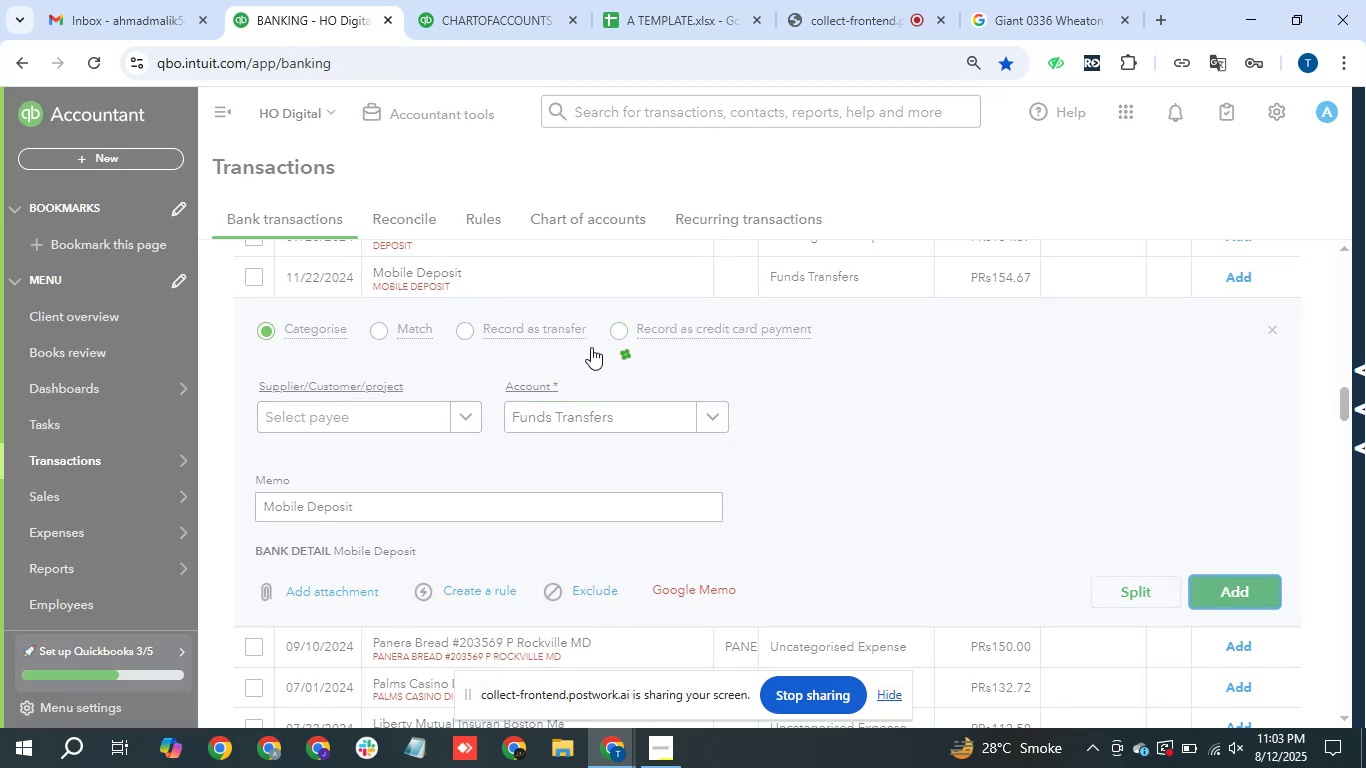 
wait(9.38)
 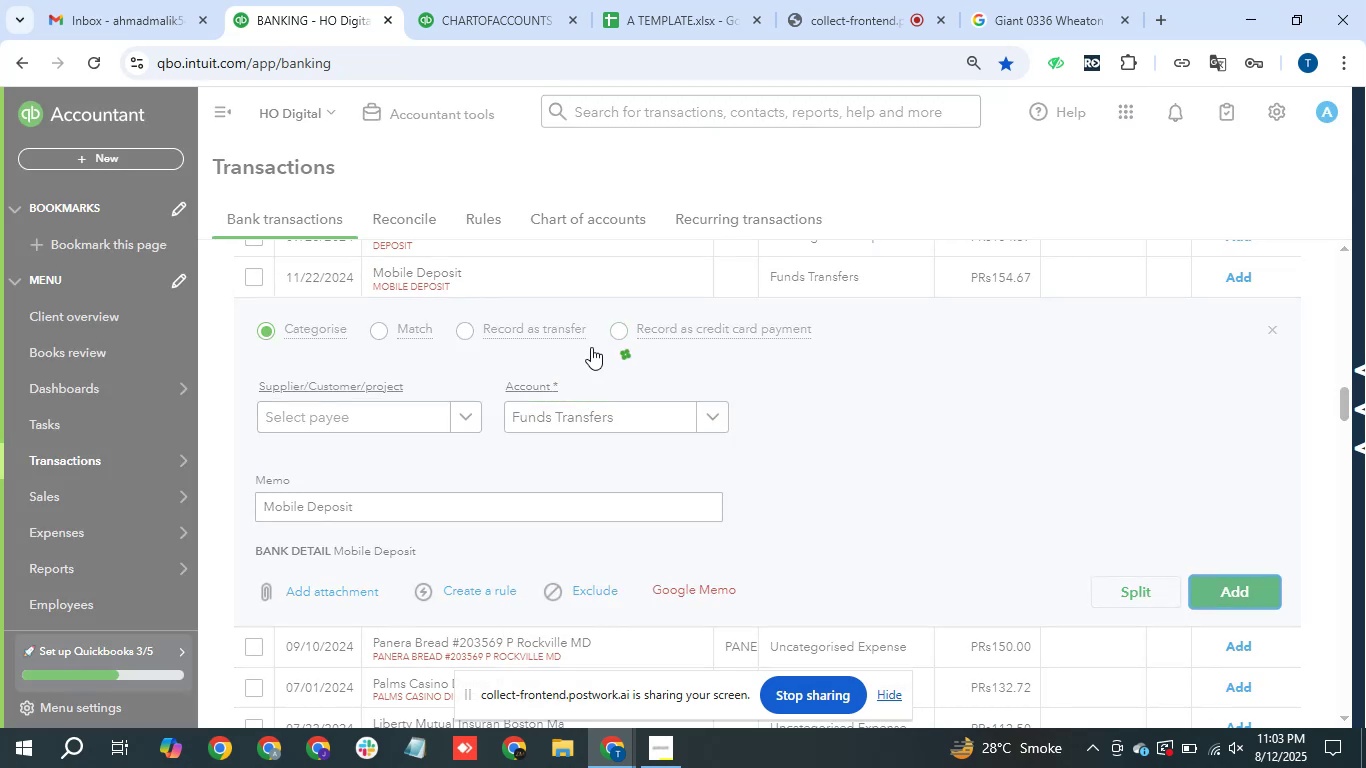 
scroll: coordinate [593, 481], scroll_direction: up, amount: 2.0
 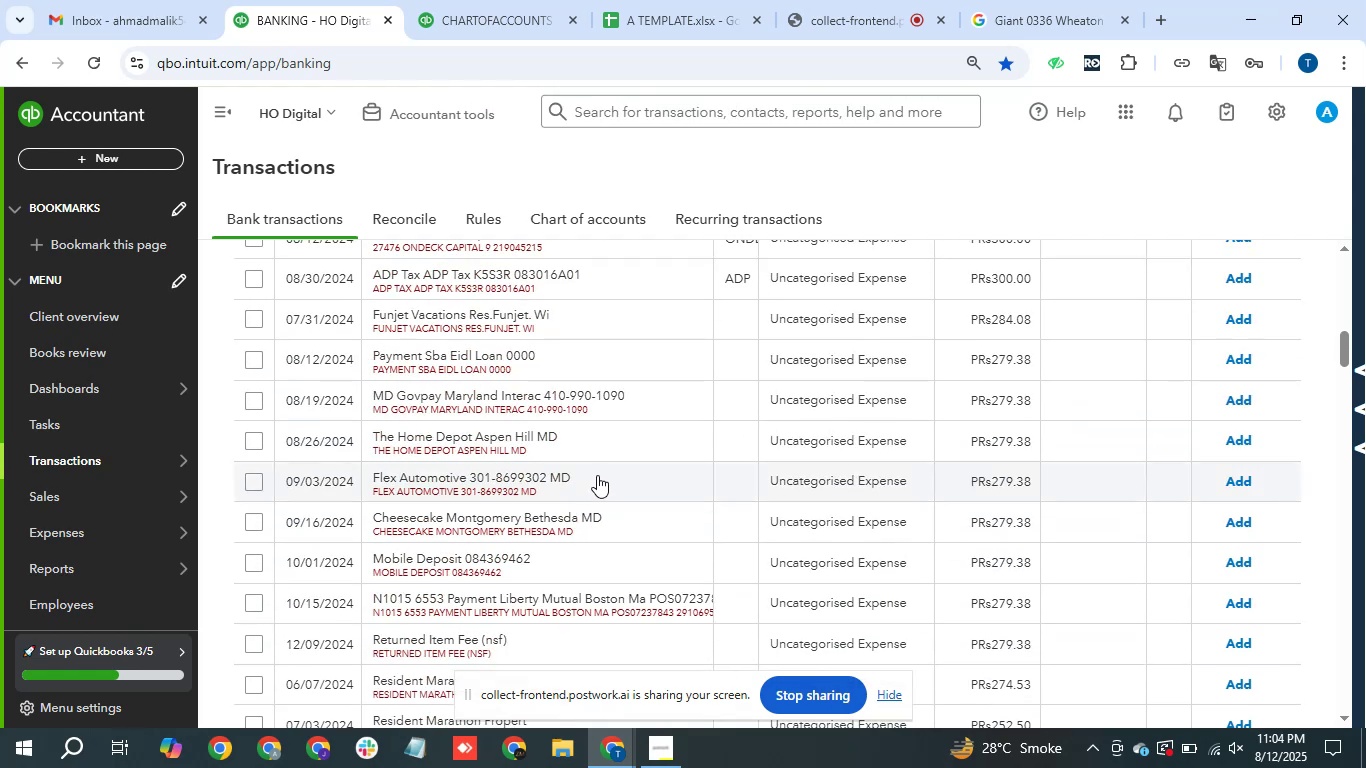 
scroll: coordinate [624, 442], scroll_direction: none, amount: 0.0
 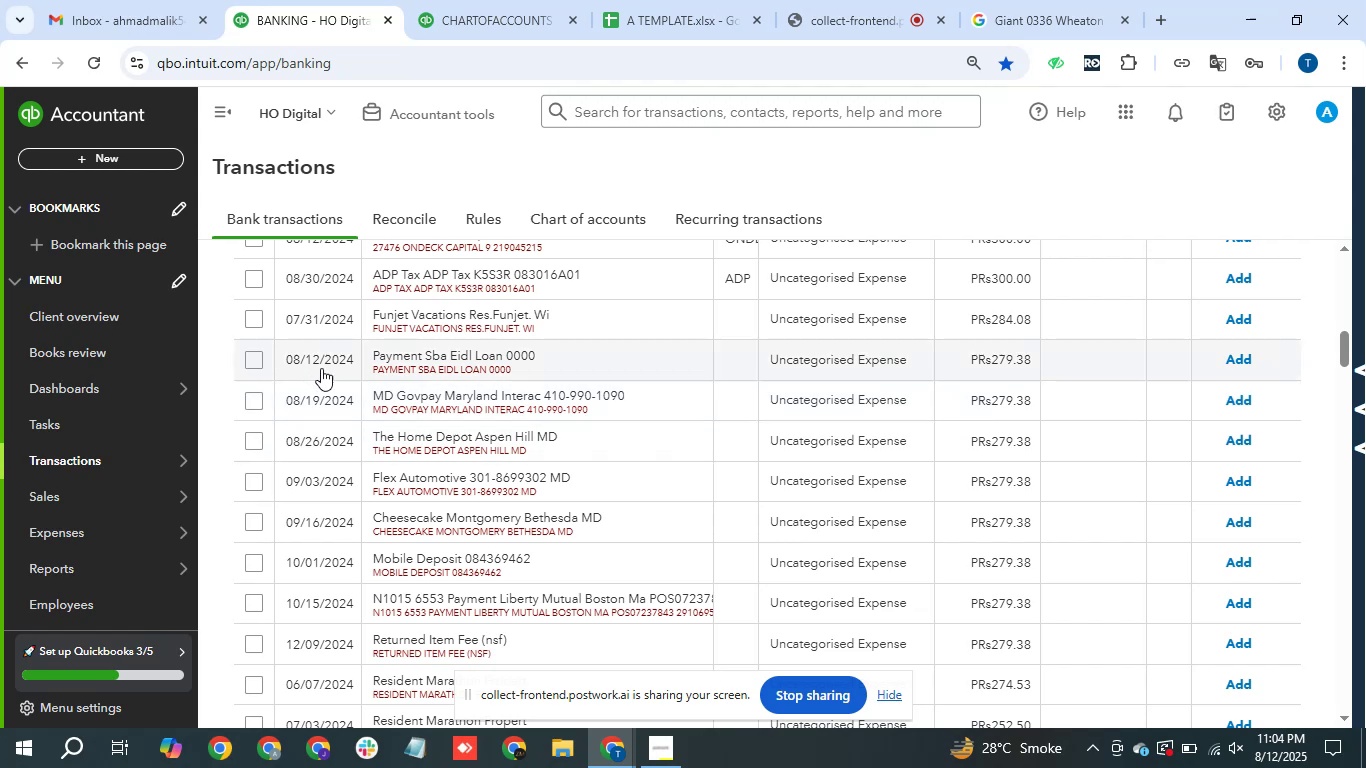 
wait(7.2)
 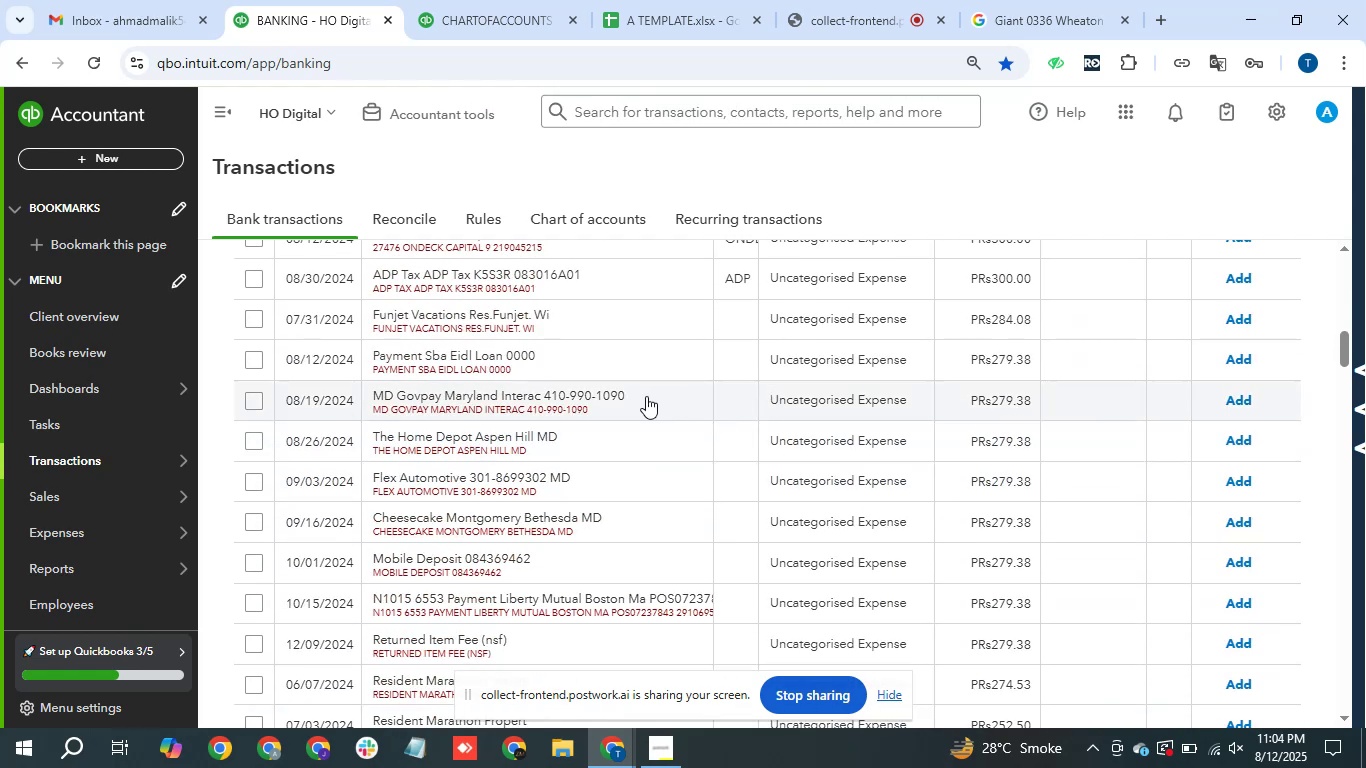 
left_click([255, 359])
 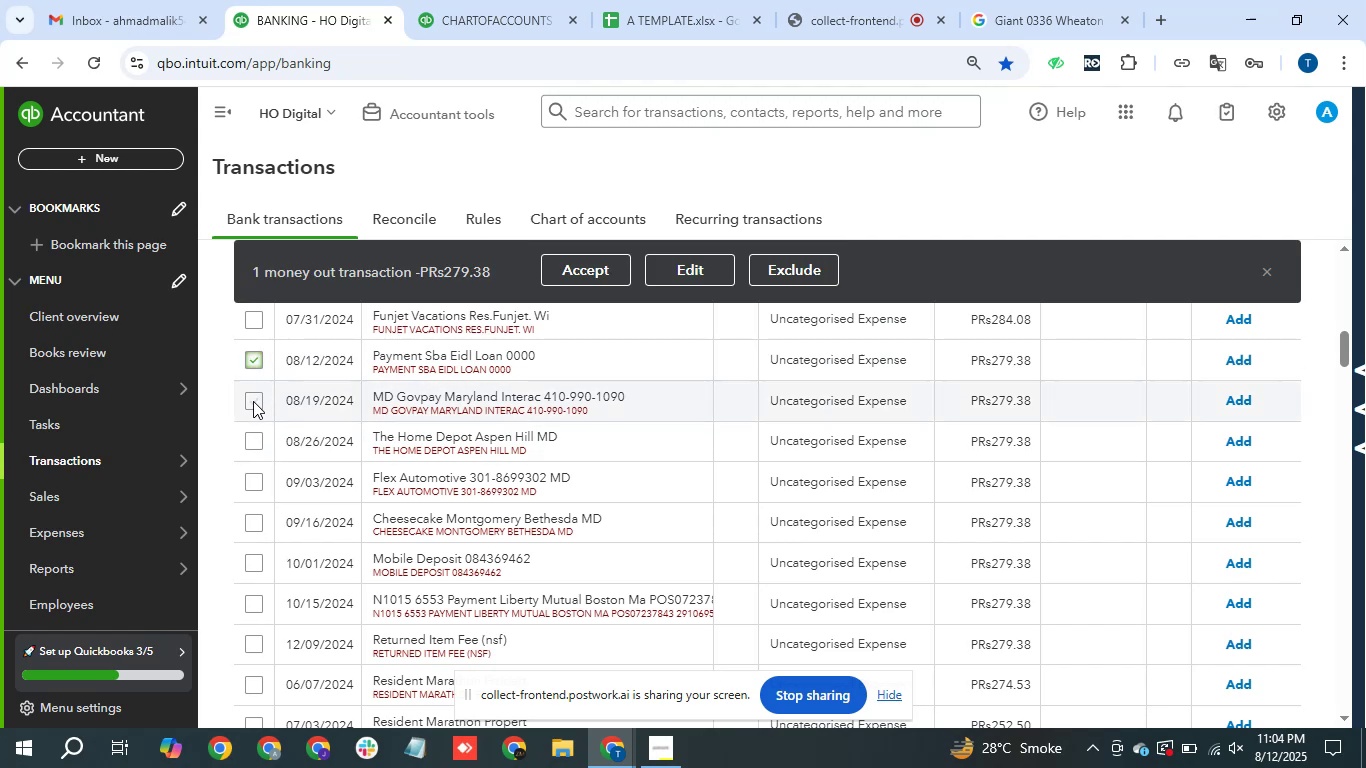 
left_click([253, 402])
 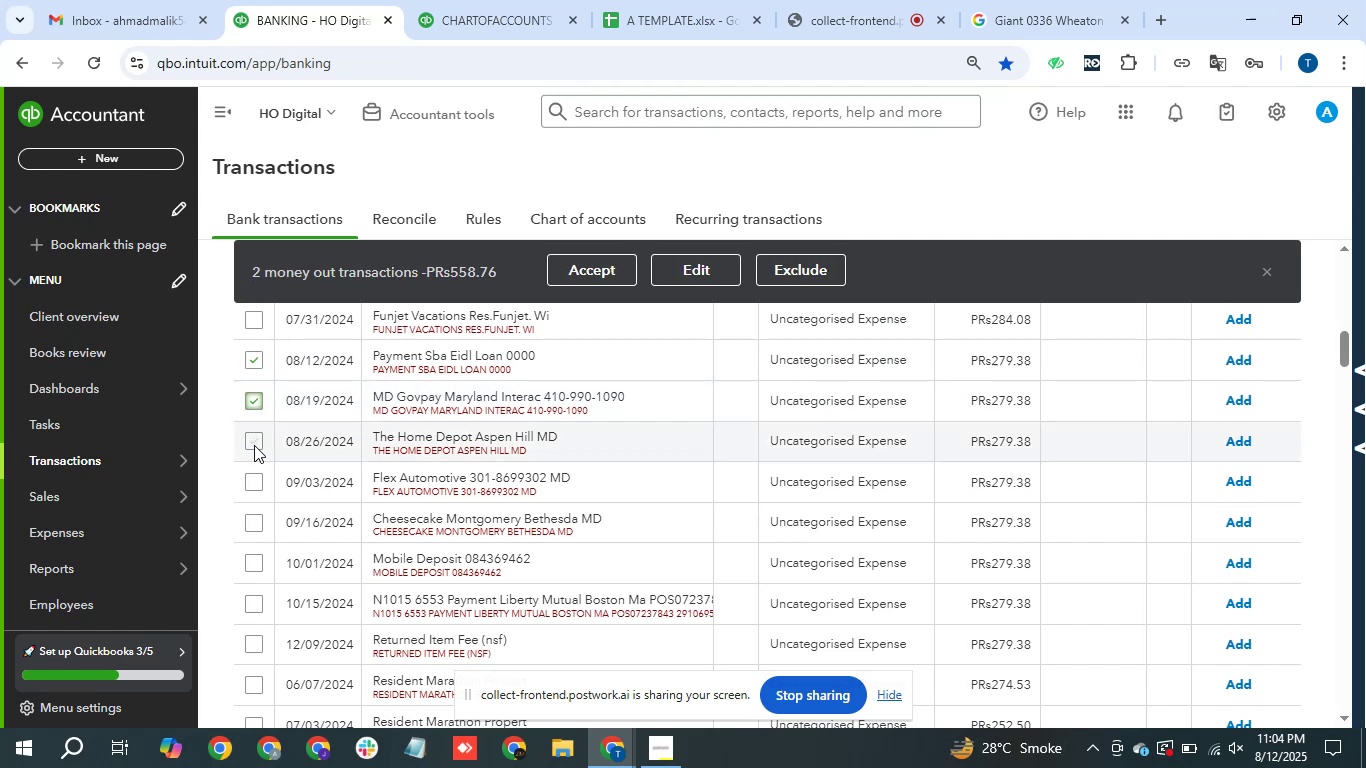 
left_click([254, 445])
 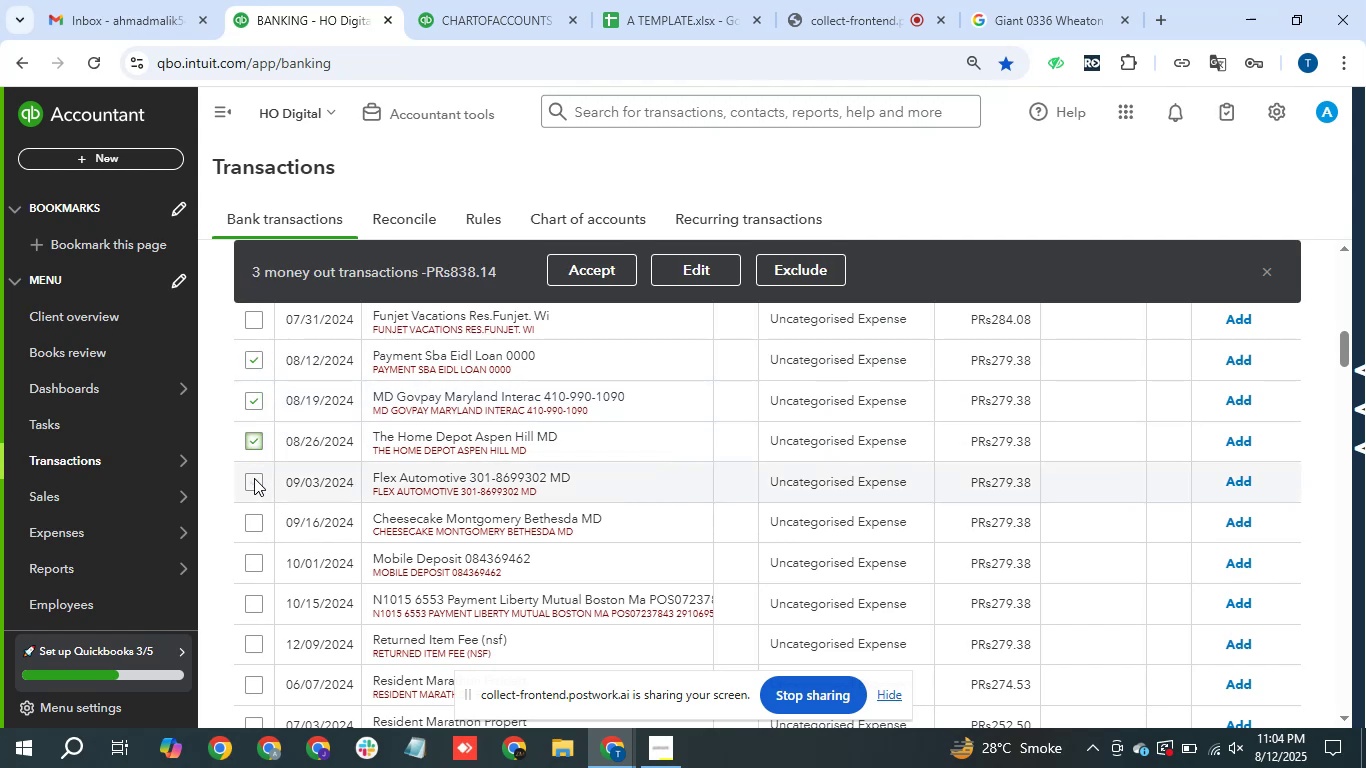 
double_click([254, 478])
 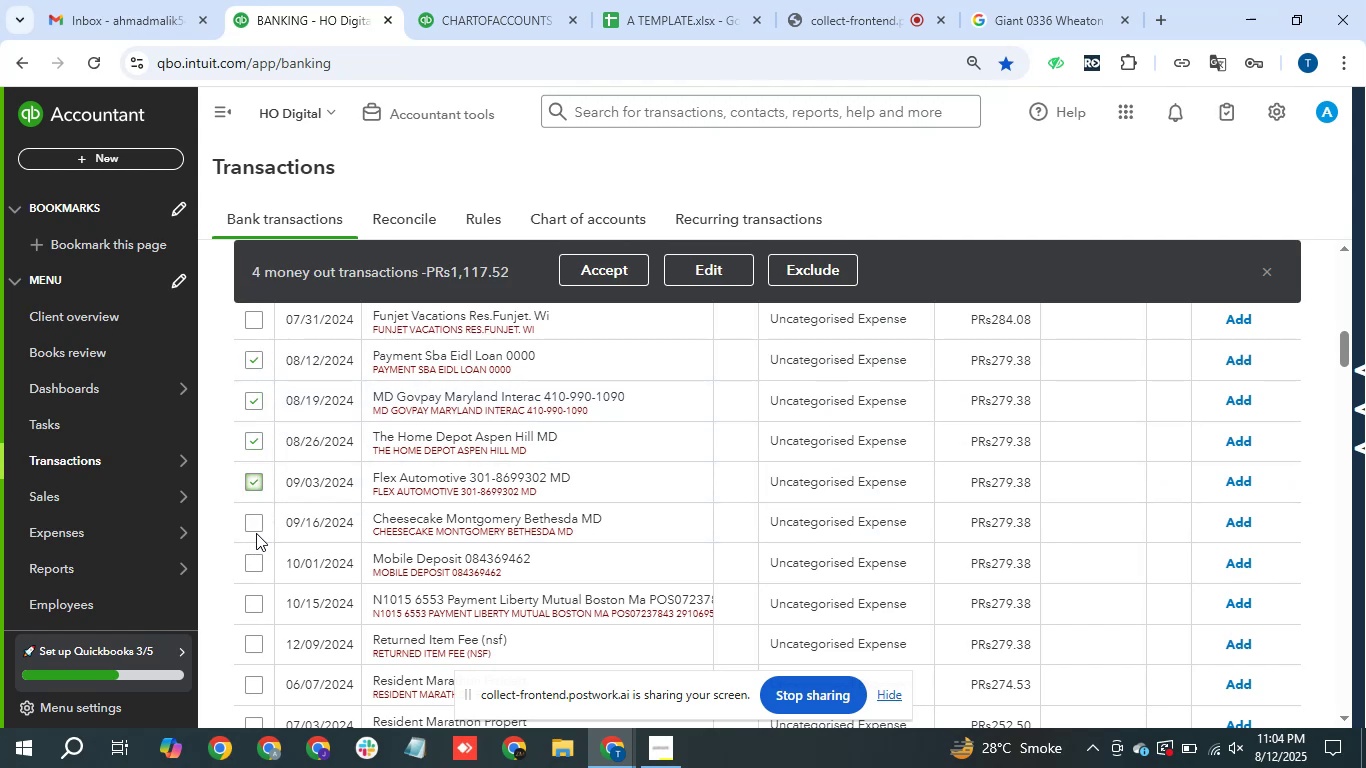 
left_click([256, 527])
 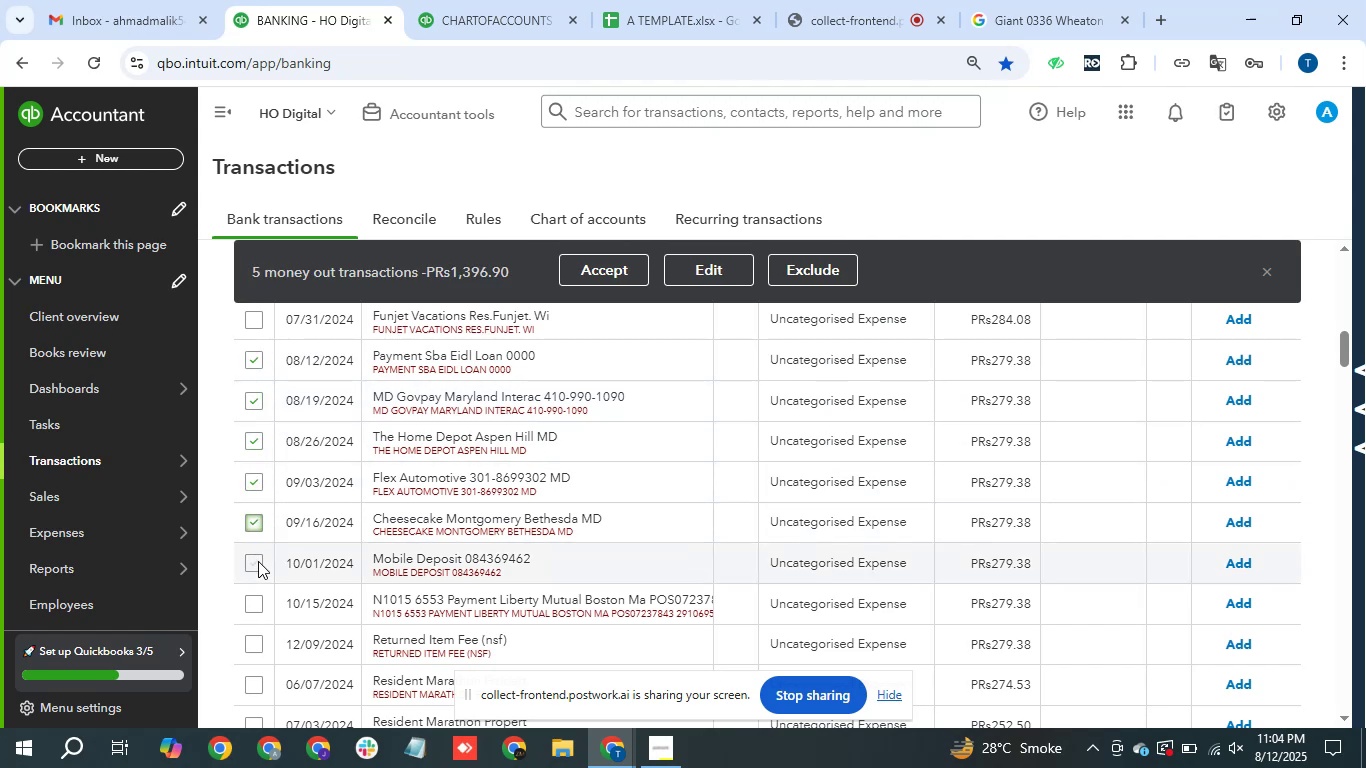 
left_click([258, 561])
 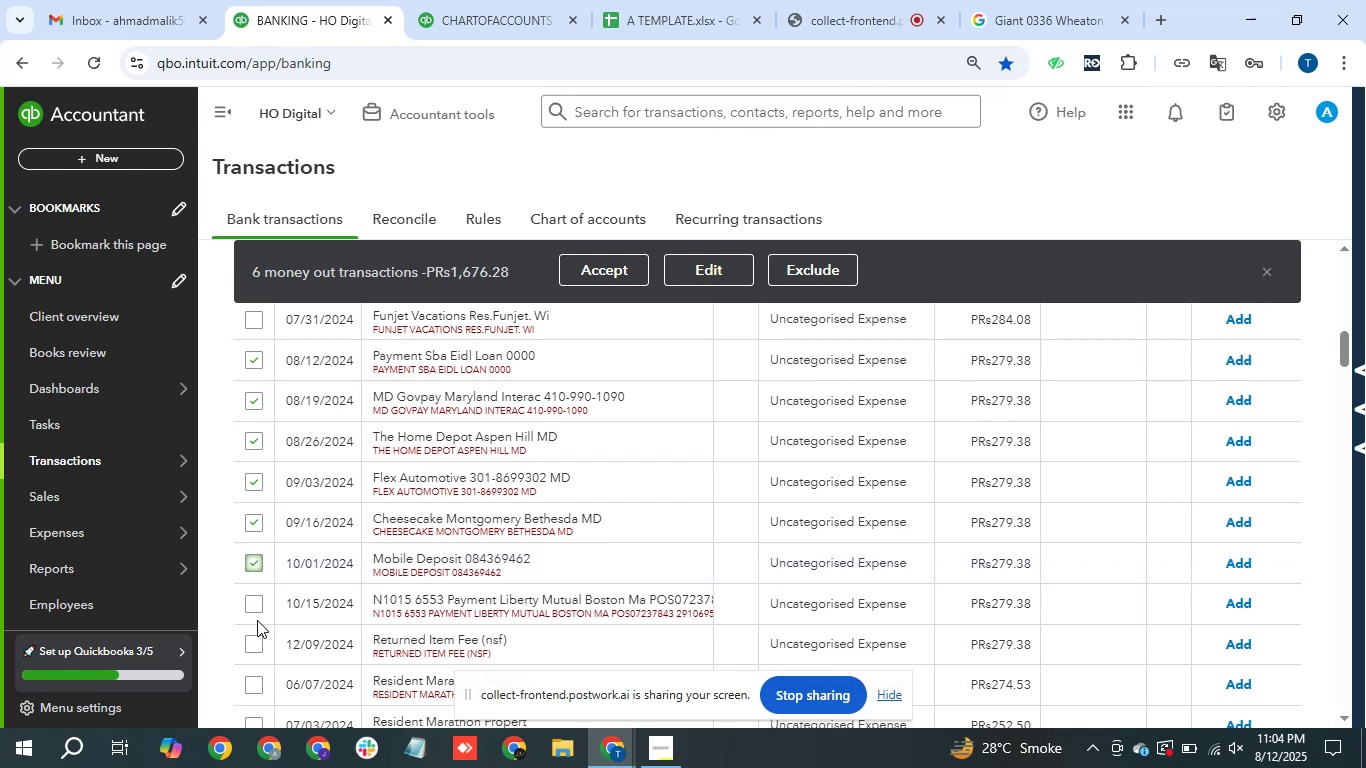 
left_click([256, 604])
 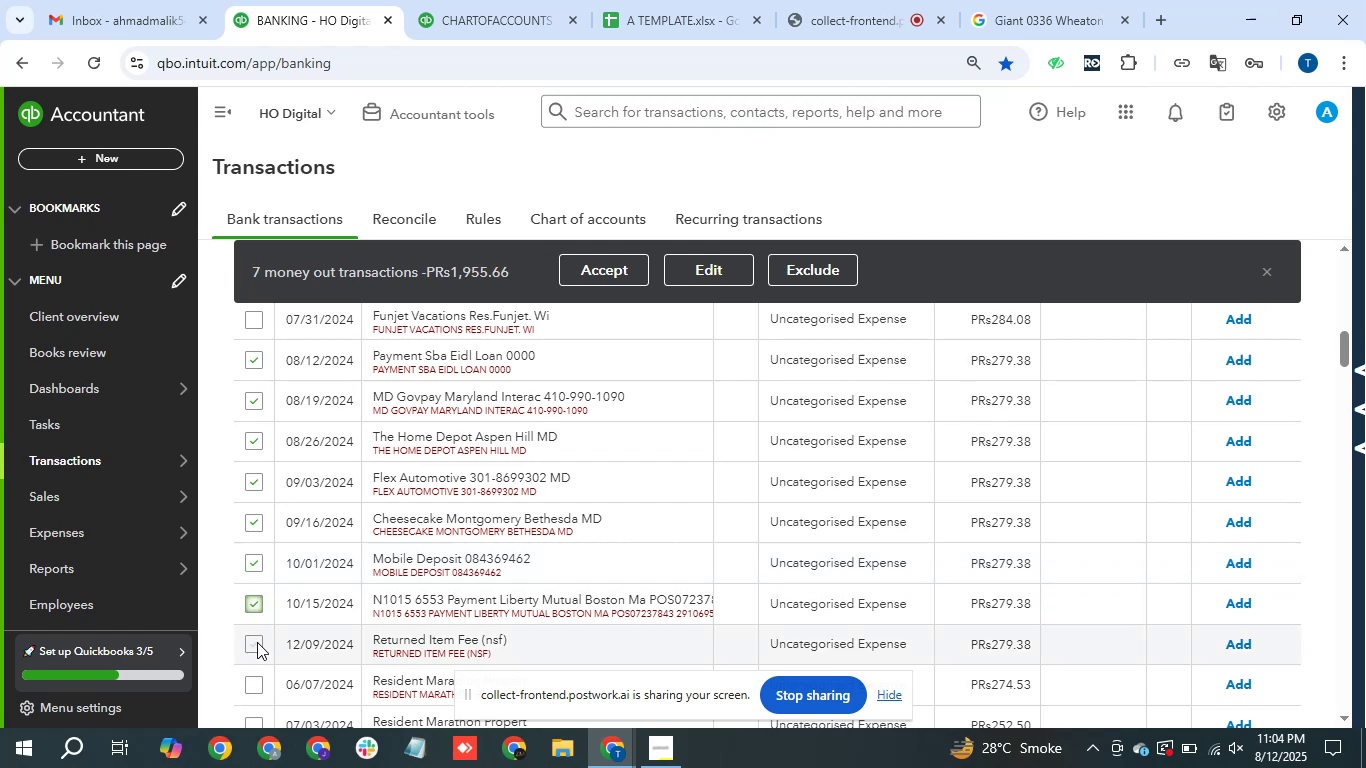 
left_click([257, 642])
 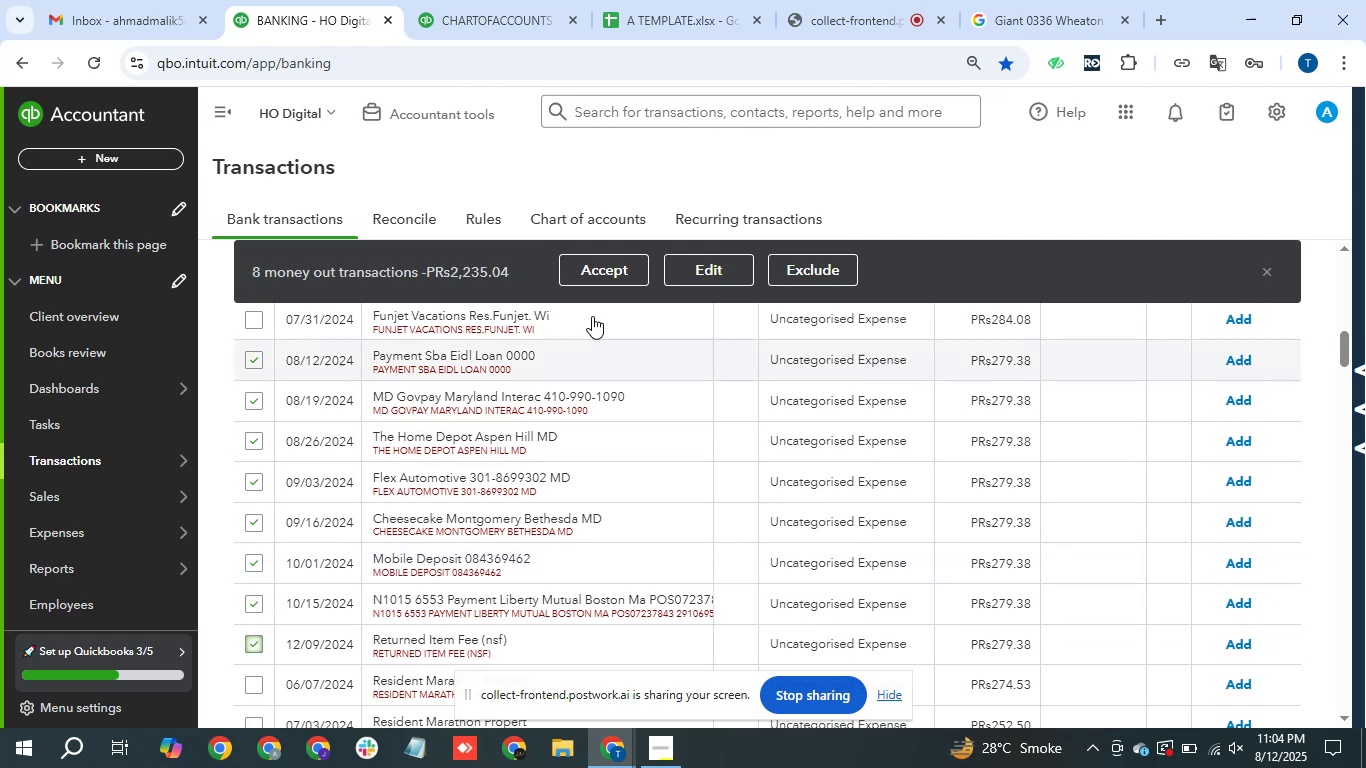 
left_click([706, 270])
 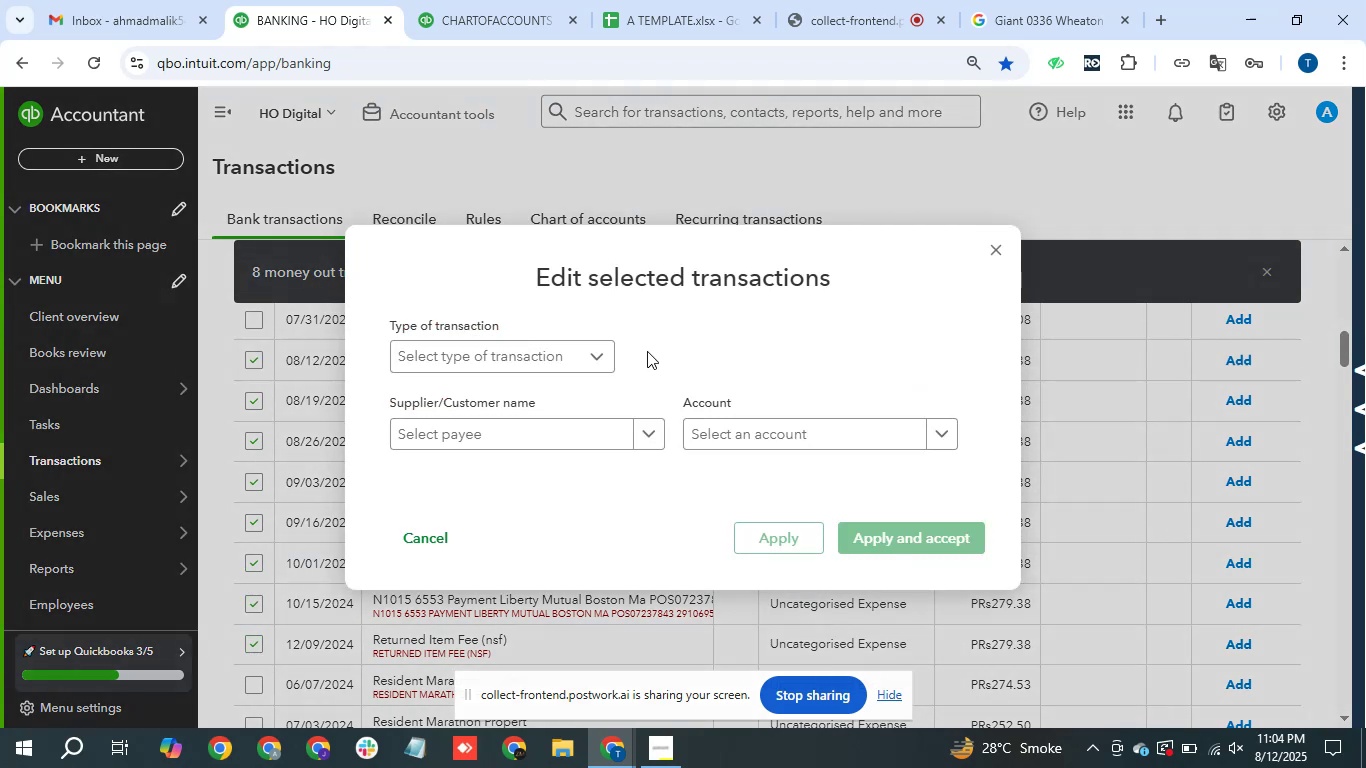 
left_click([566, 350])
 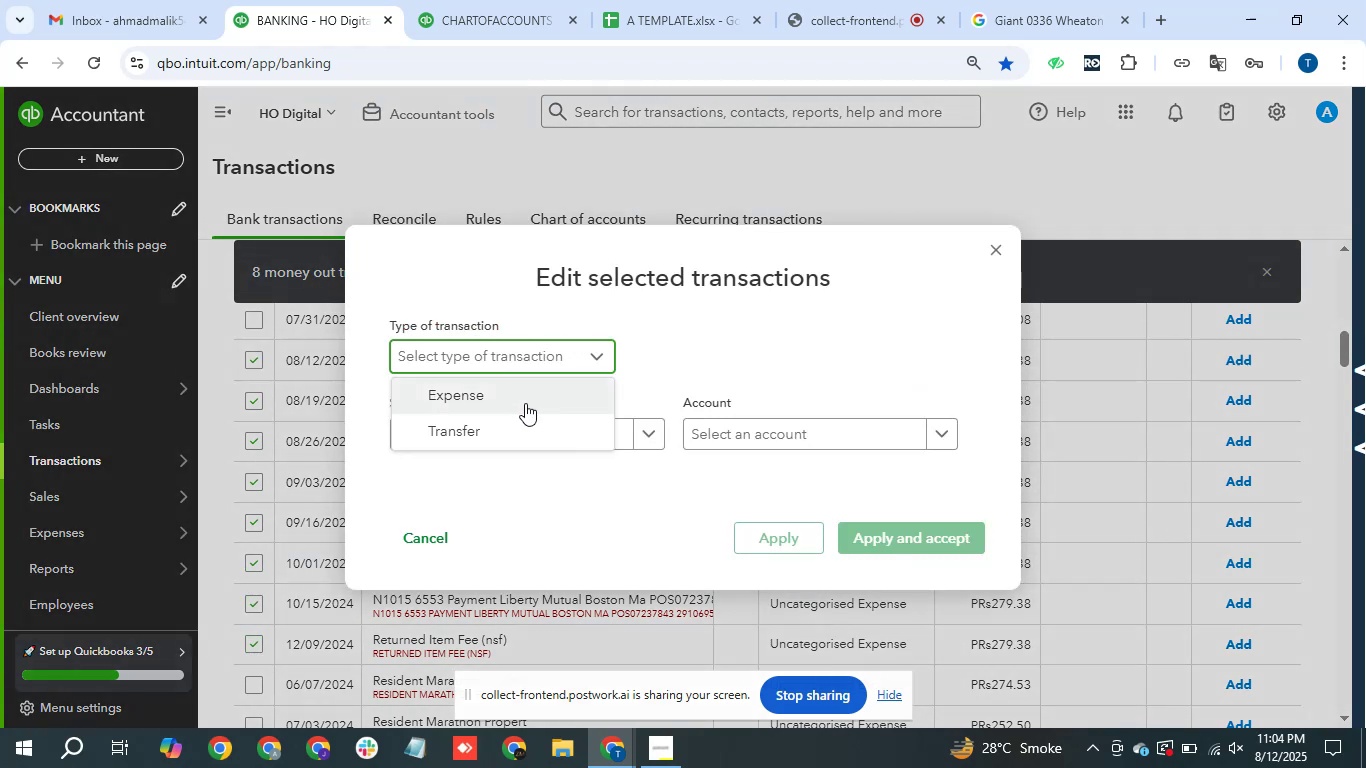 
left_click([525, 403])
 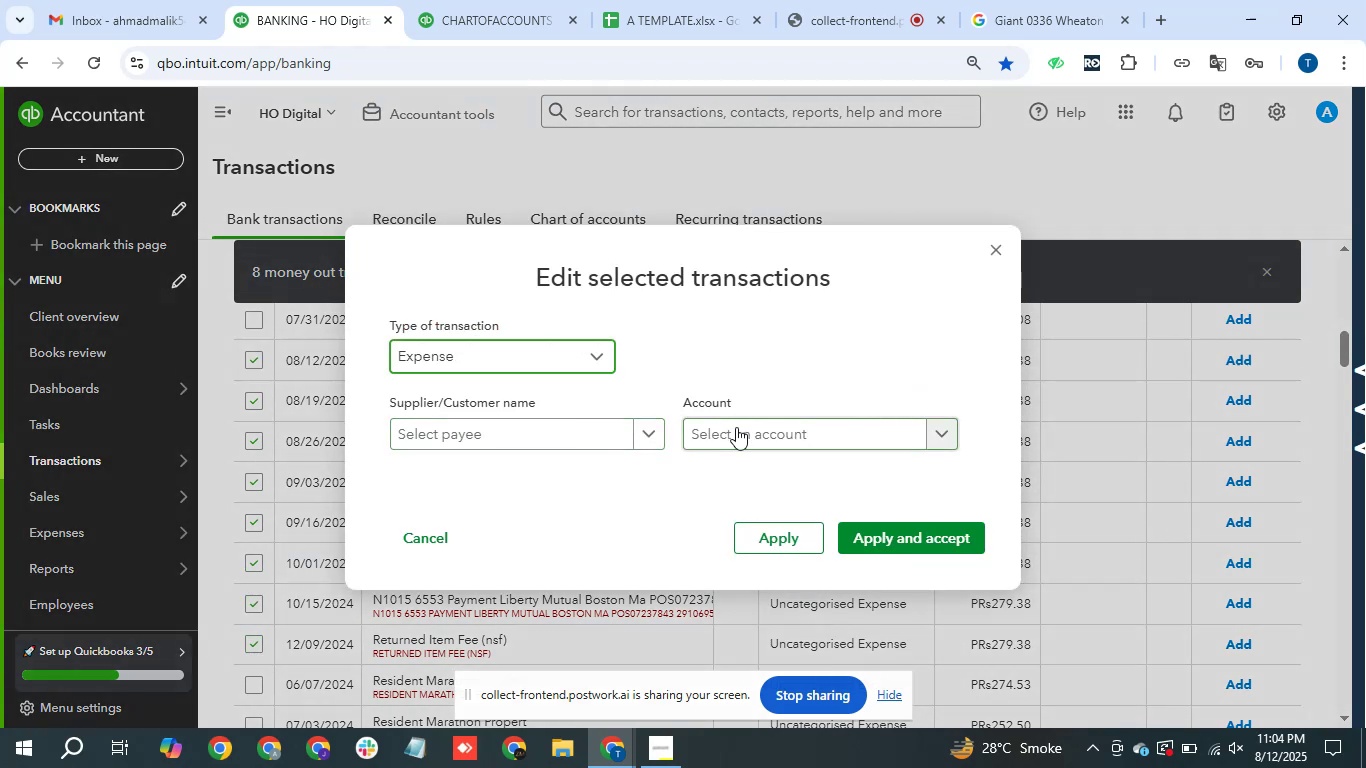 
left_click([739, 428])
 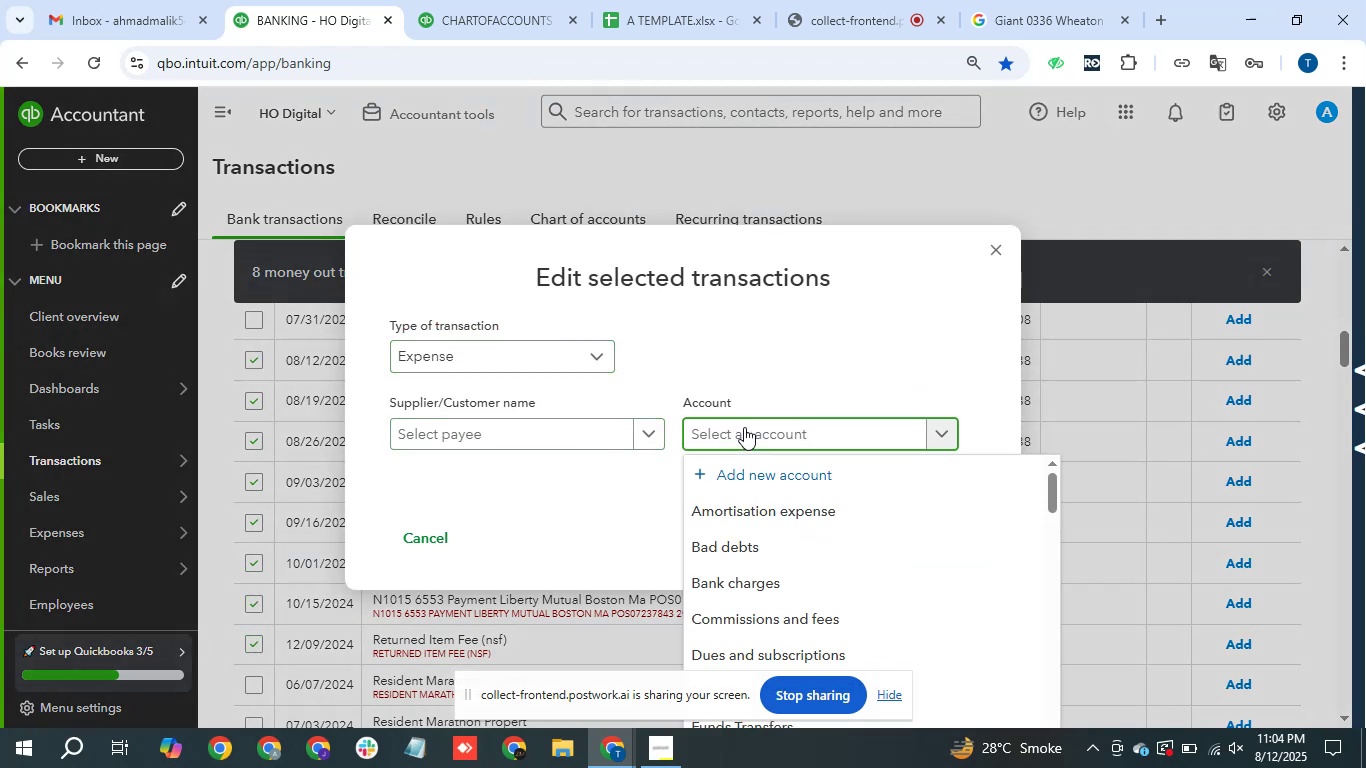 
type(sum)
key(Backspace)
type(b)
 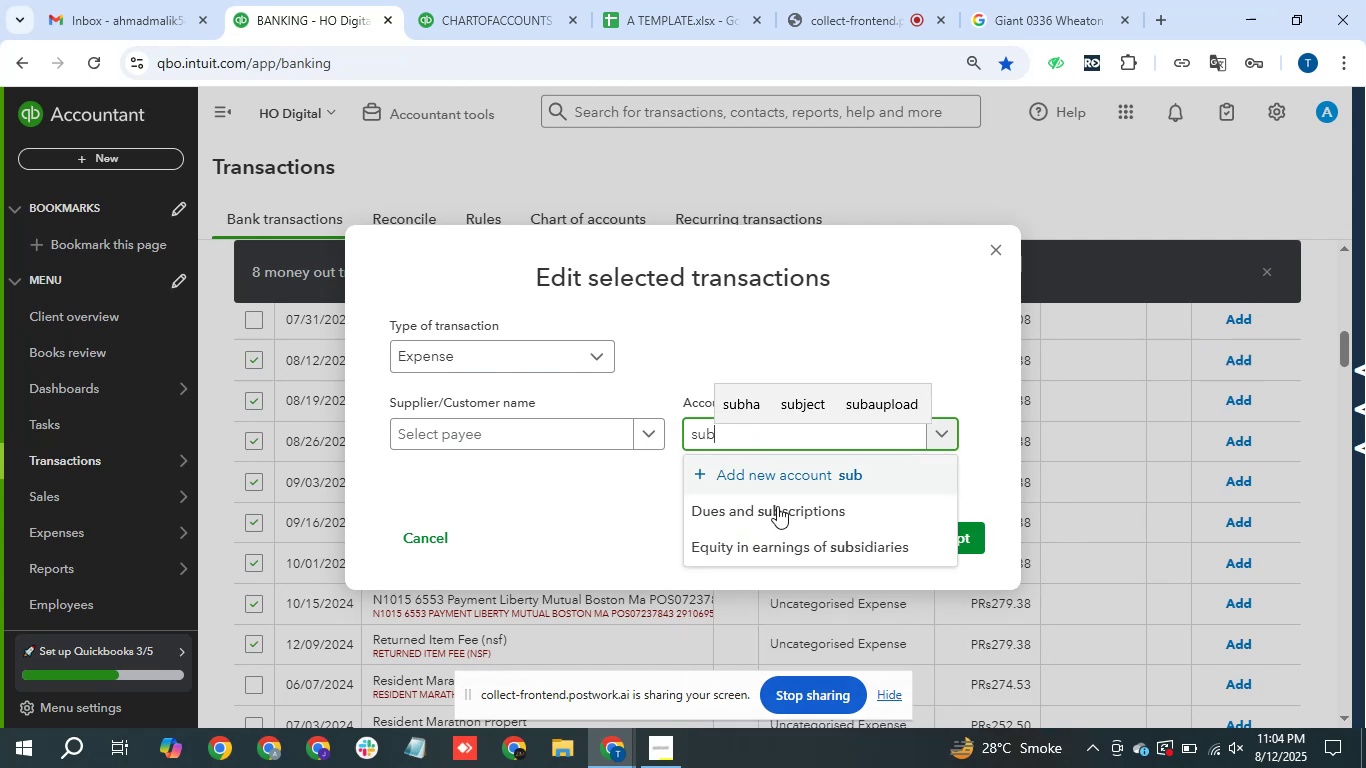 
left_click([788, 511])
 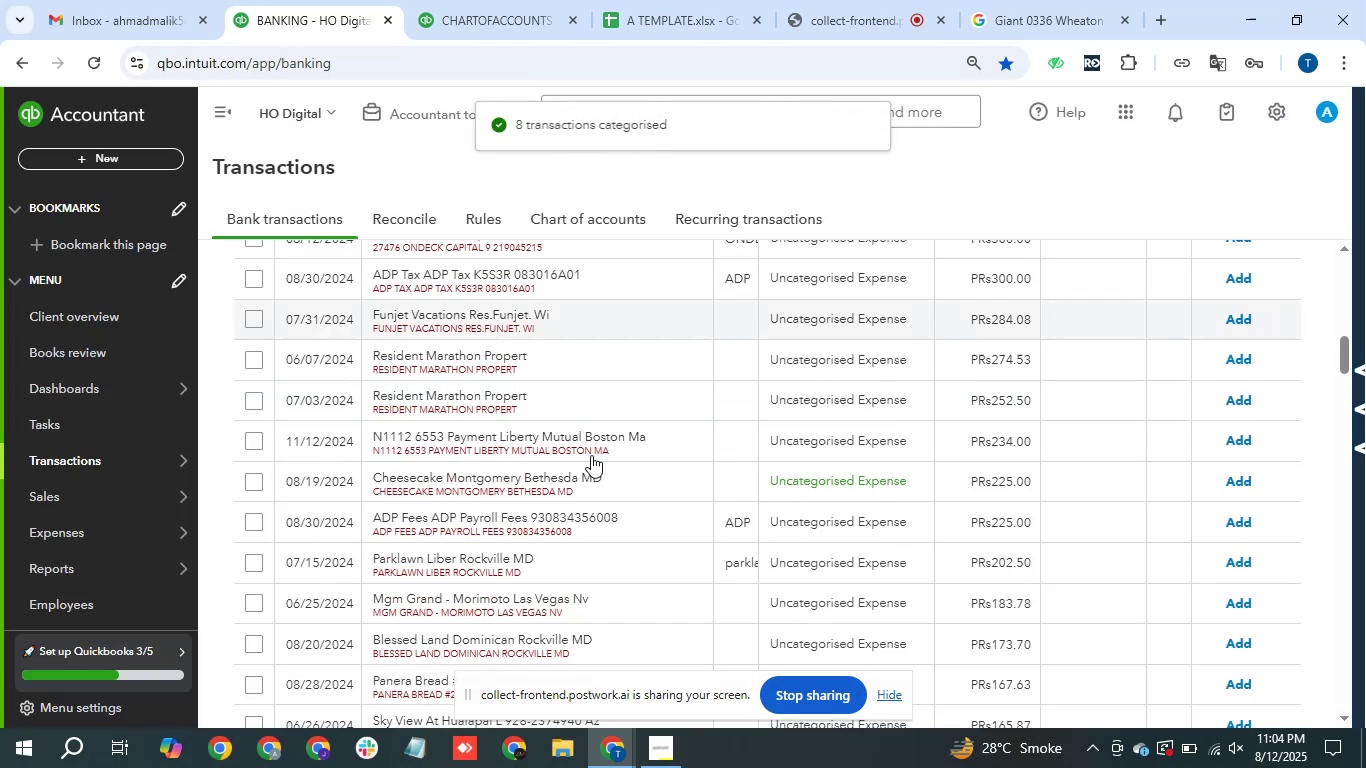 
wait(5.42)
 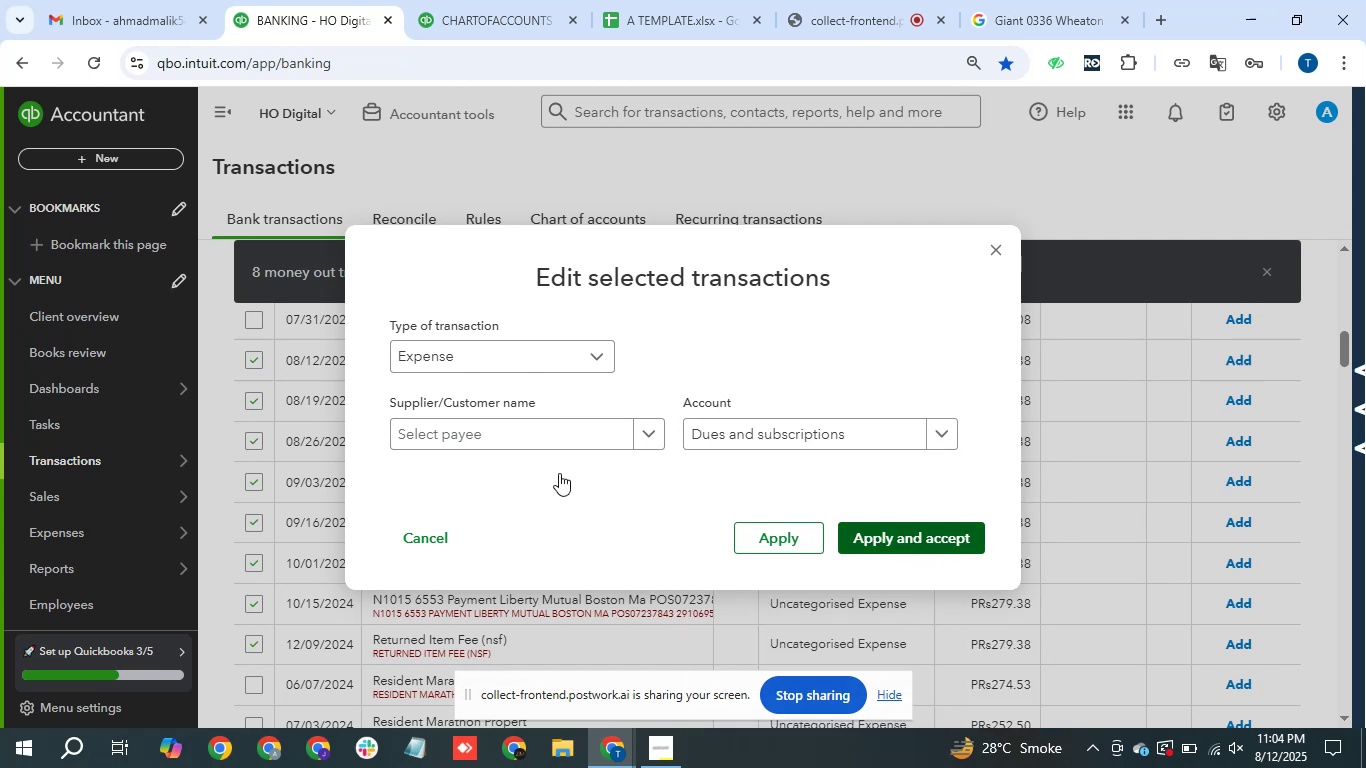 
scroll: coordinate [689, 438], scroll_direction: up, amount: 3.0
 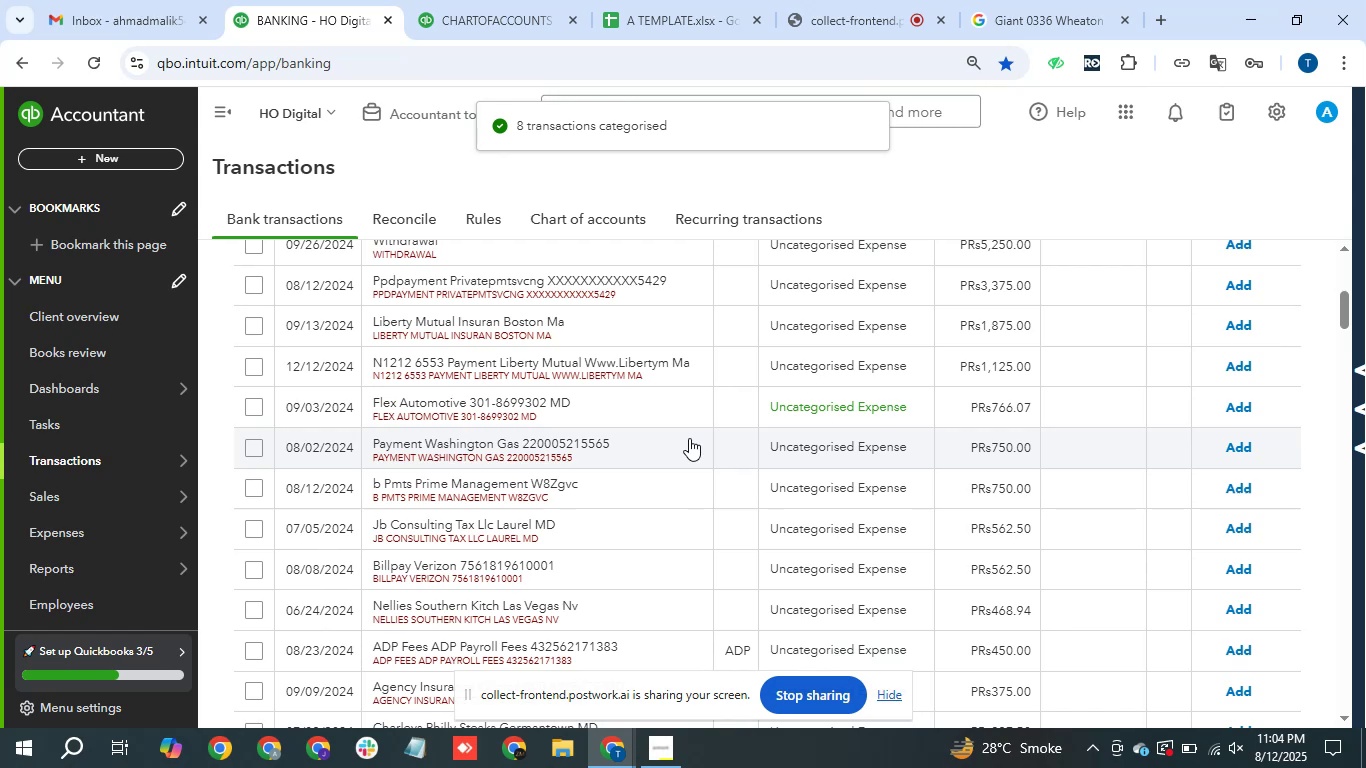 
scroll: coordinate [689, 438], scroll_direction: down, amount: 1.0
 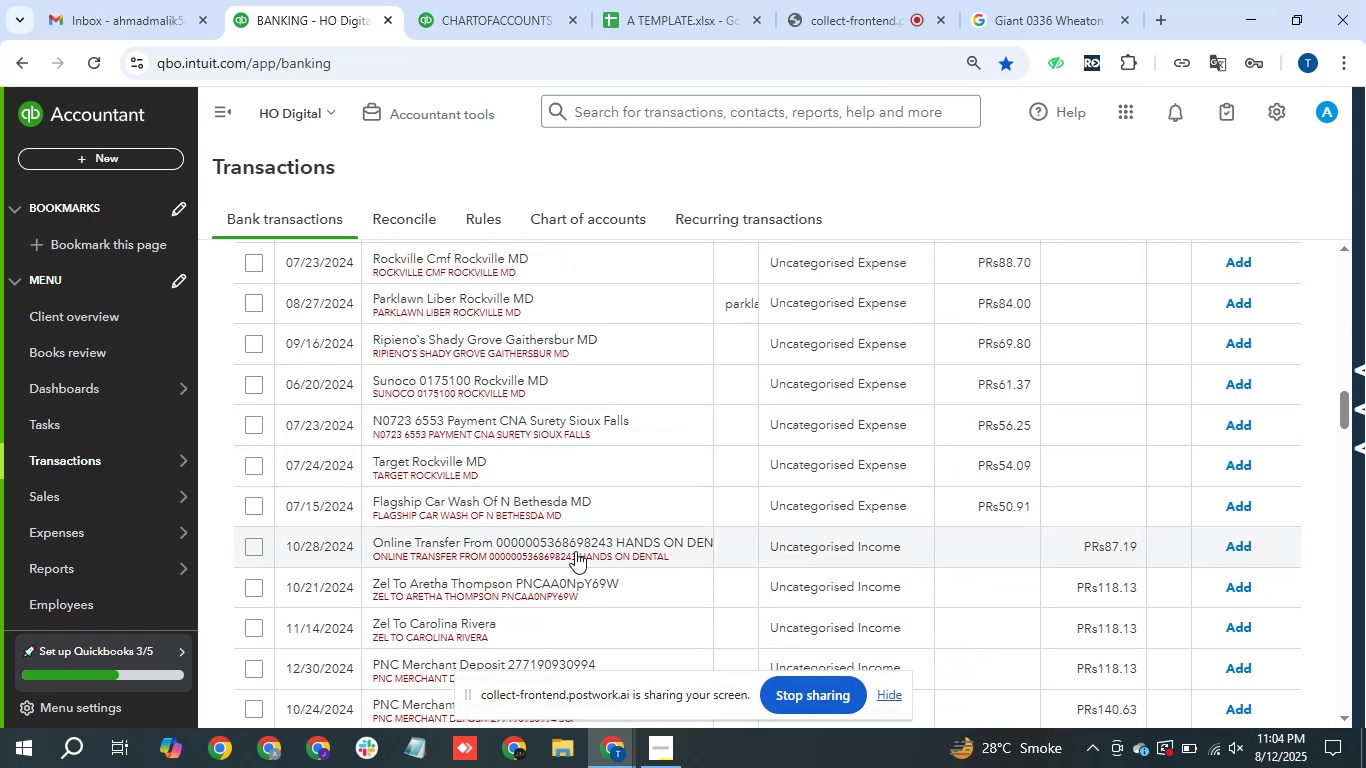 
wait(8.53)
 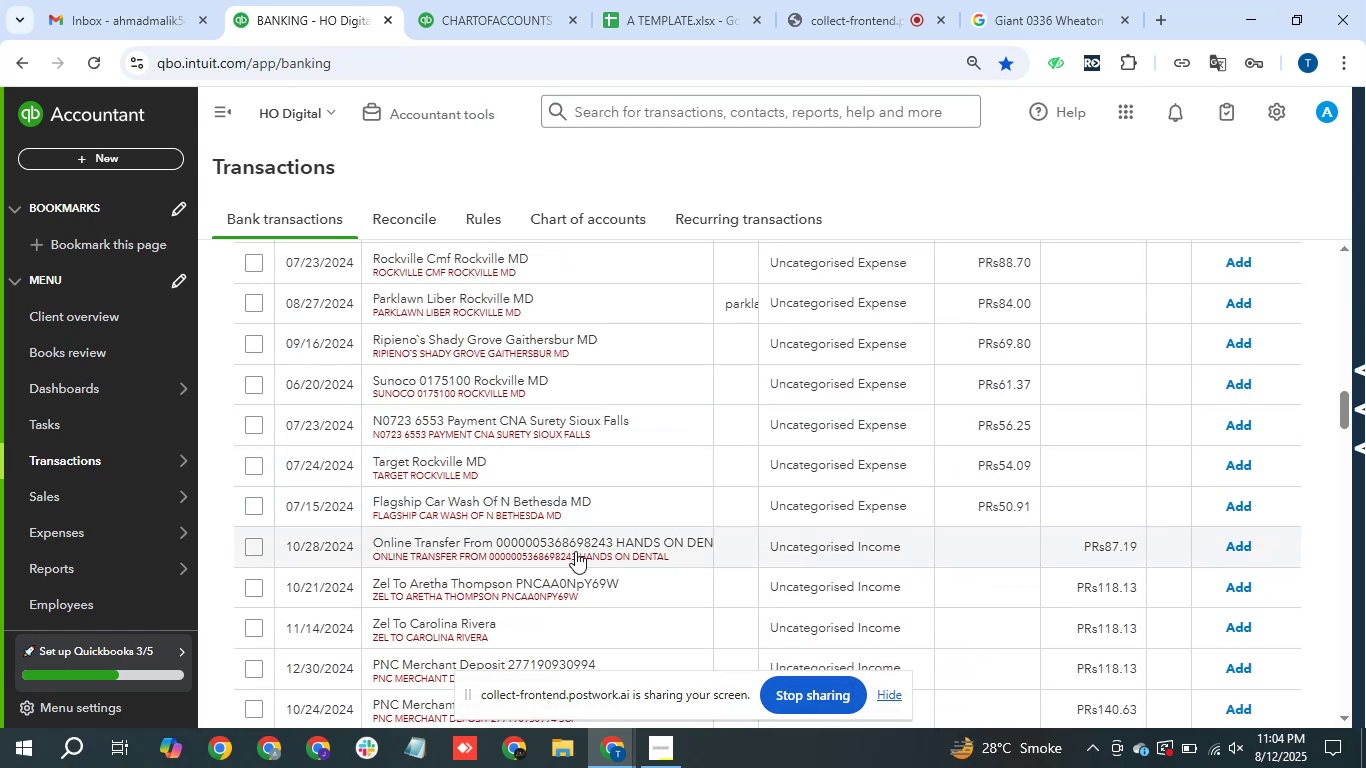 
left_click([390, 571])
 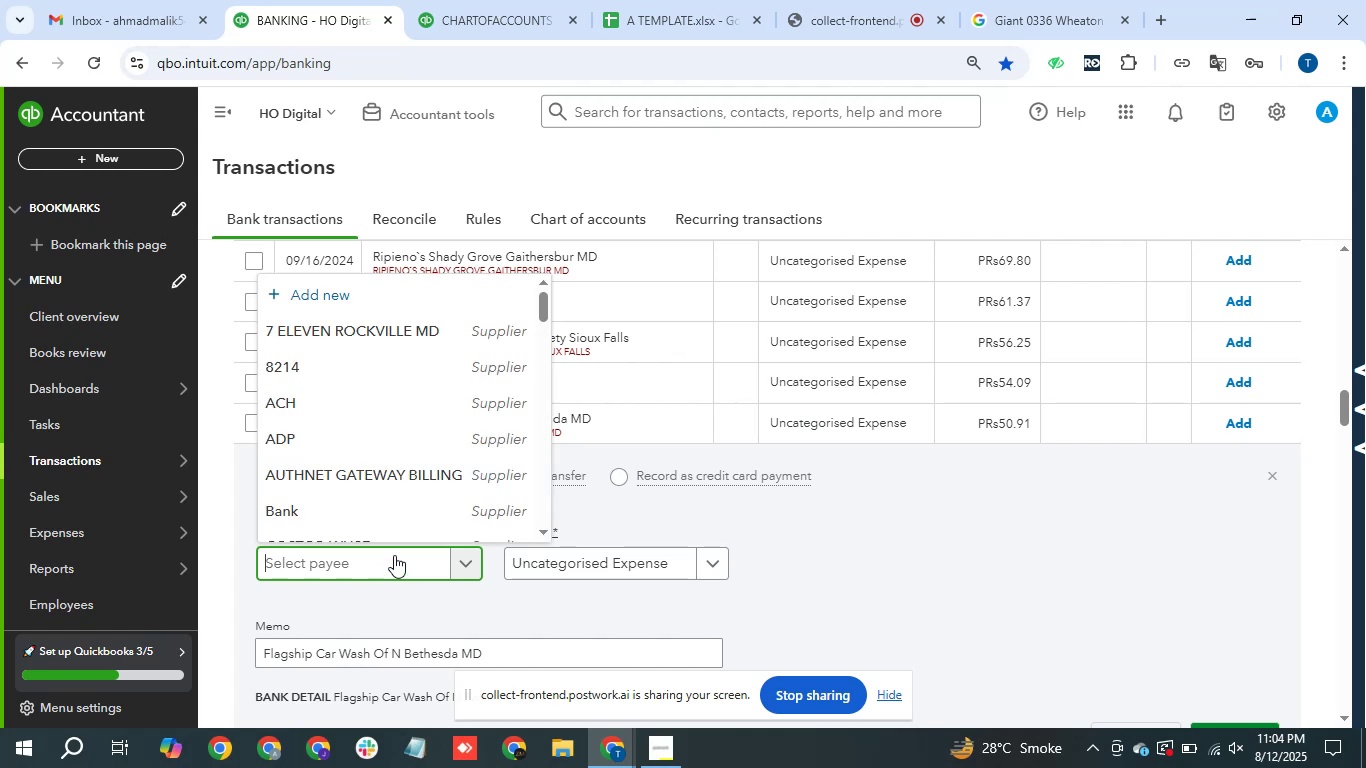 
type(car Wash)
 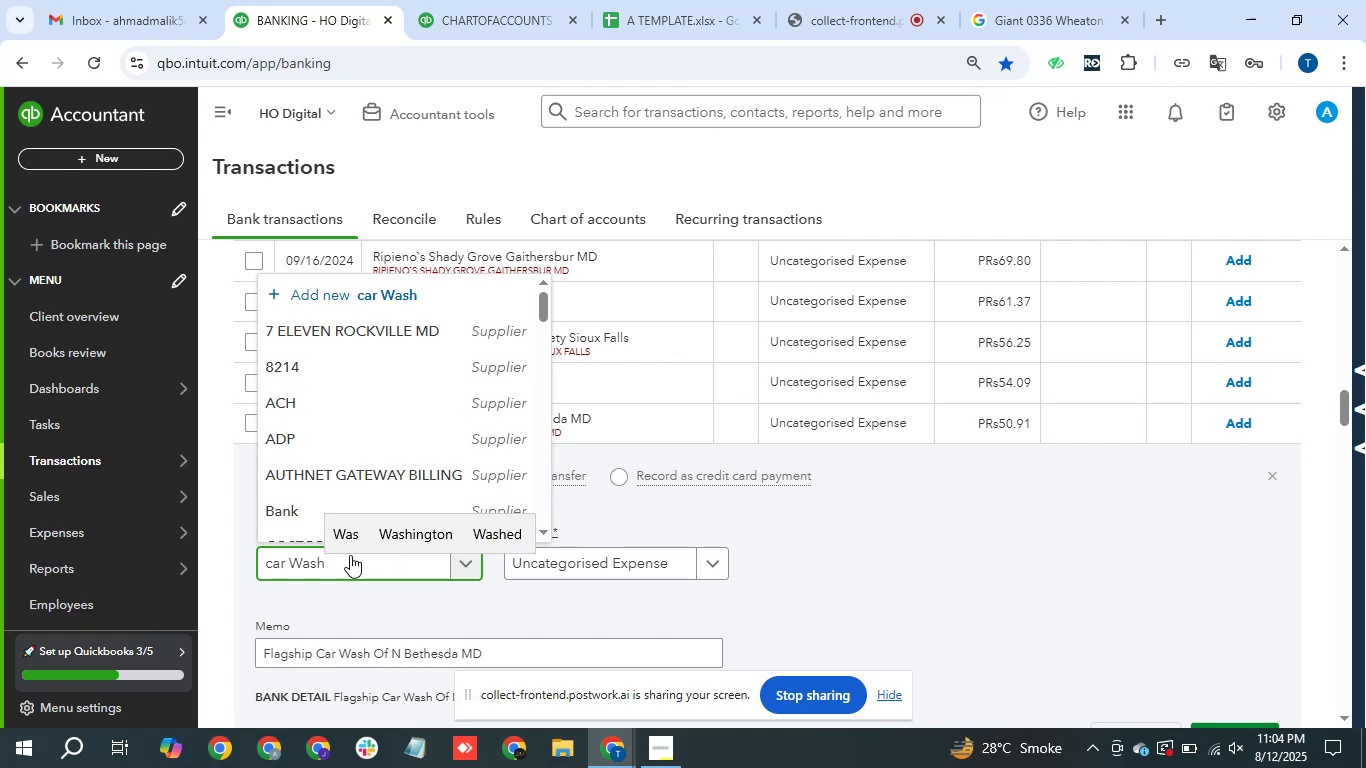 
hold_key(key=Backspace, duration=1.0)
 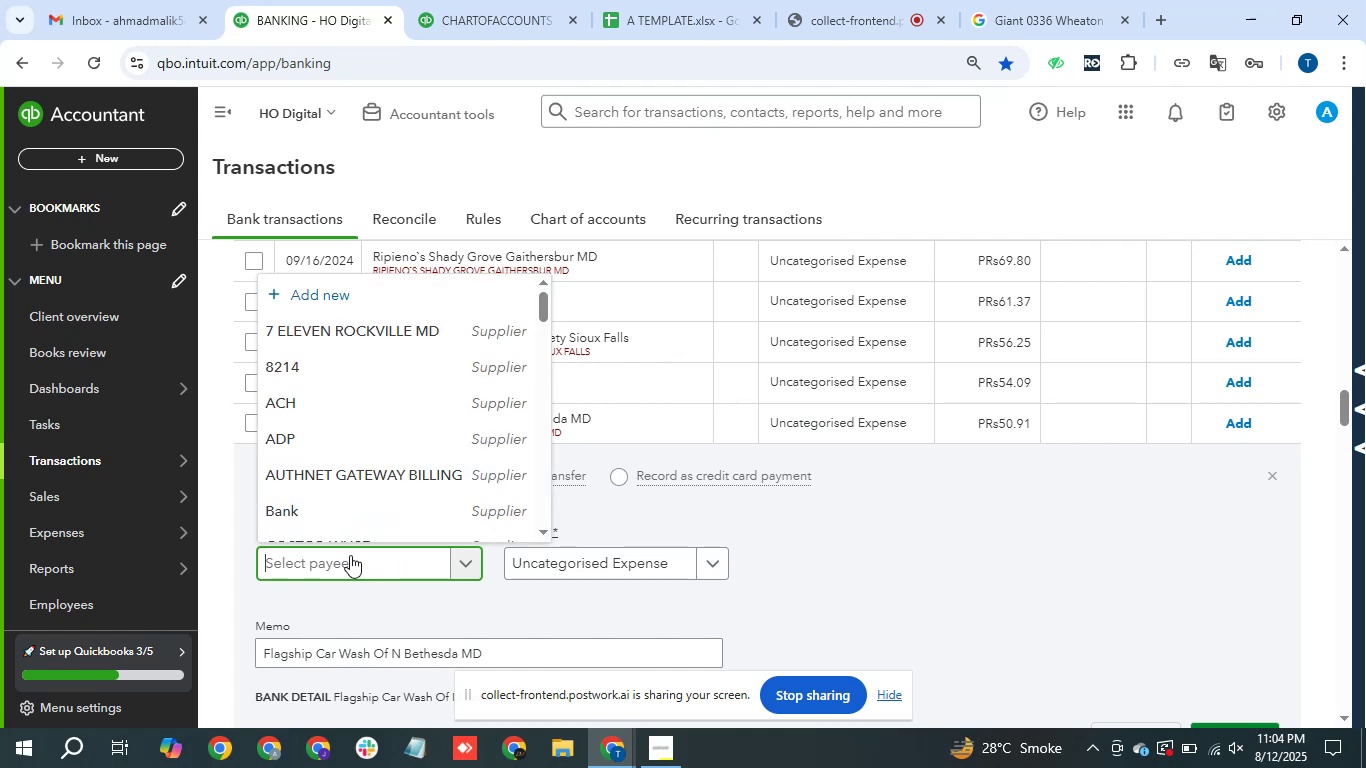 
type(Fla)
 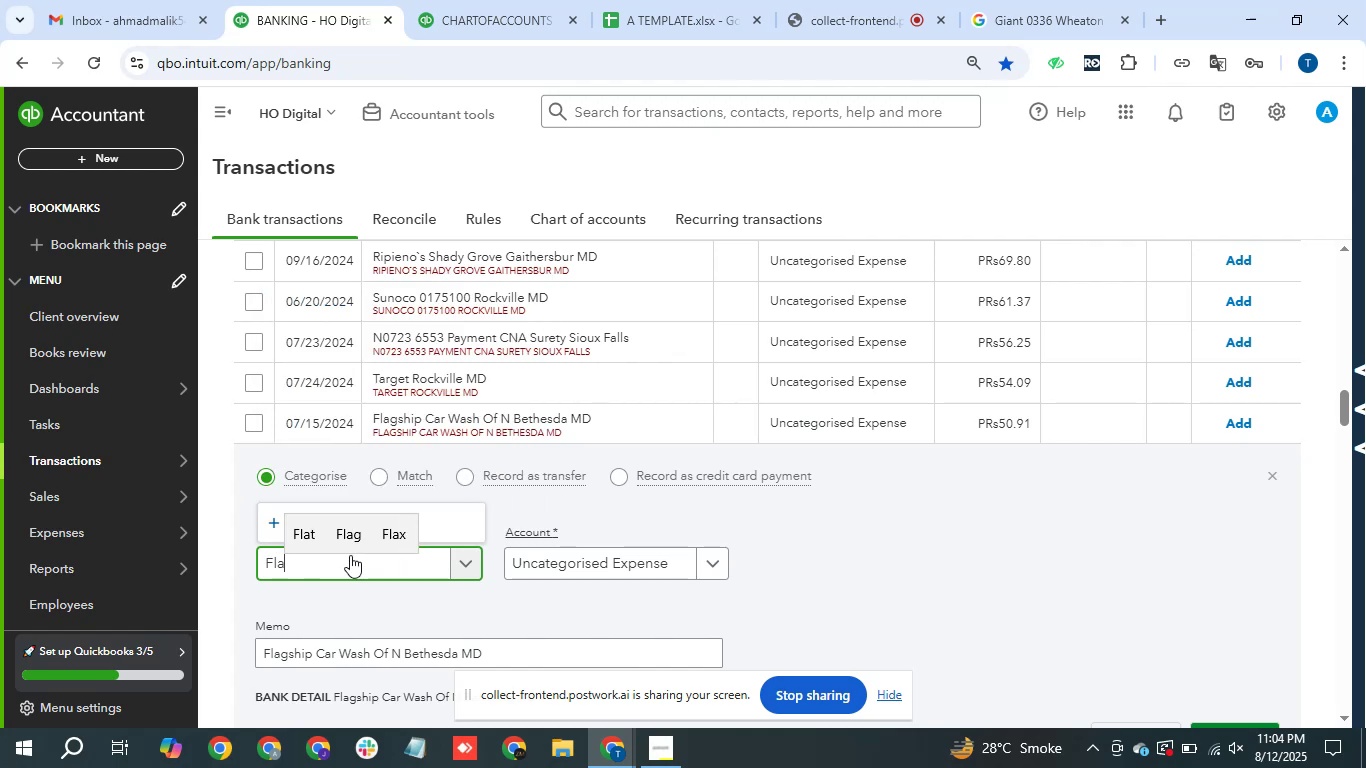 
type(gship)
 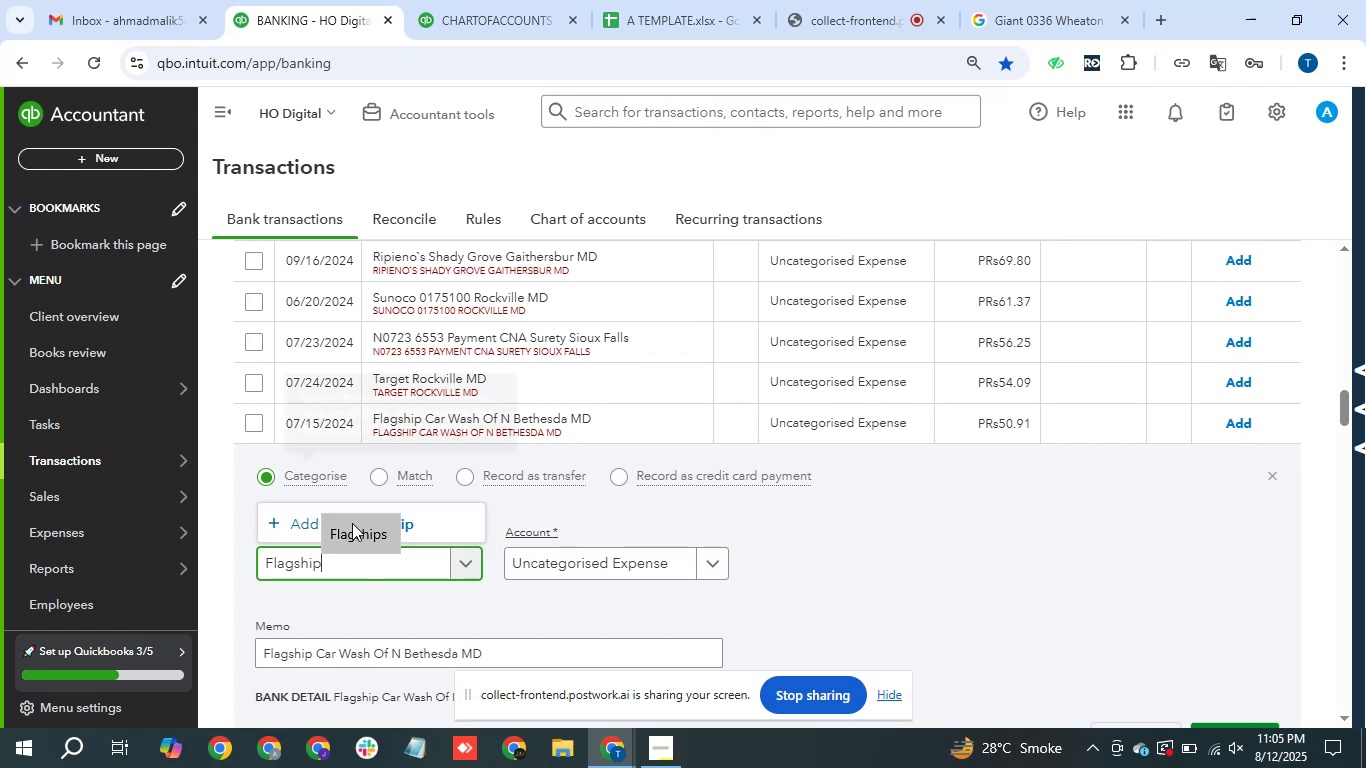 
left_click([303, 522])
 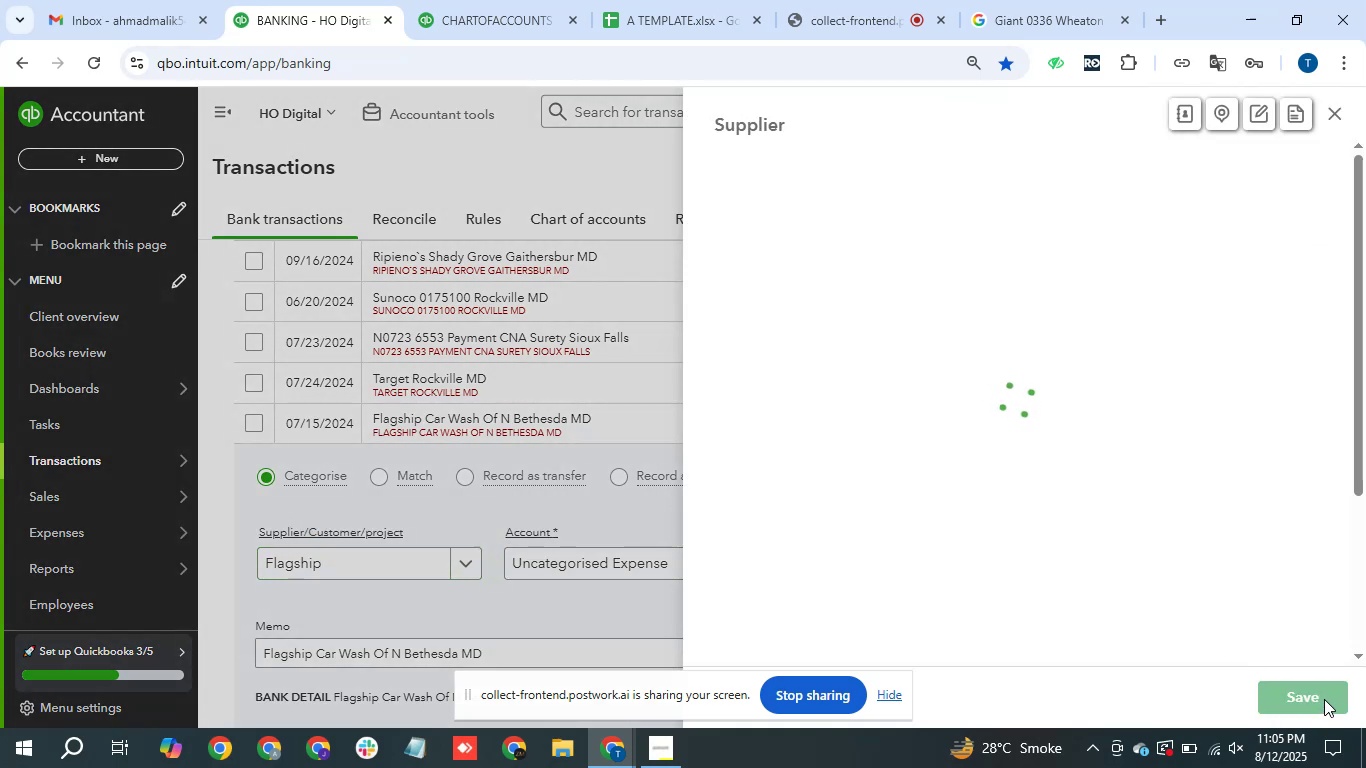 
left_click([1324, 699])
 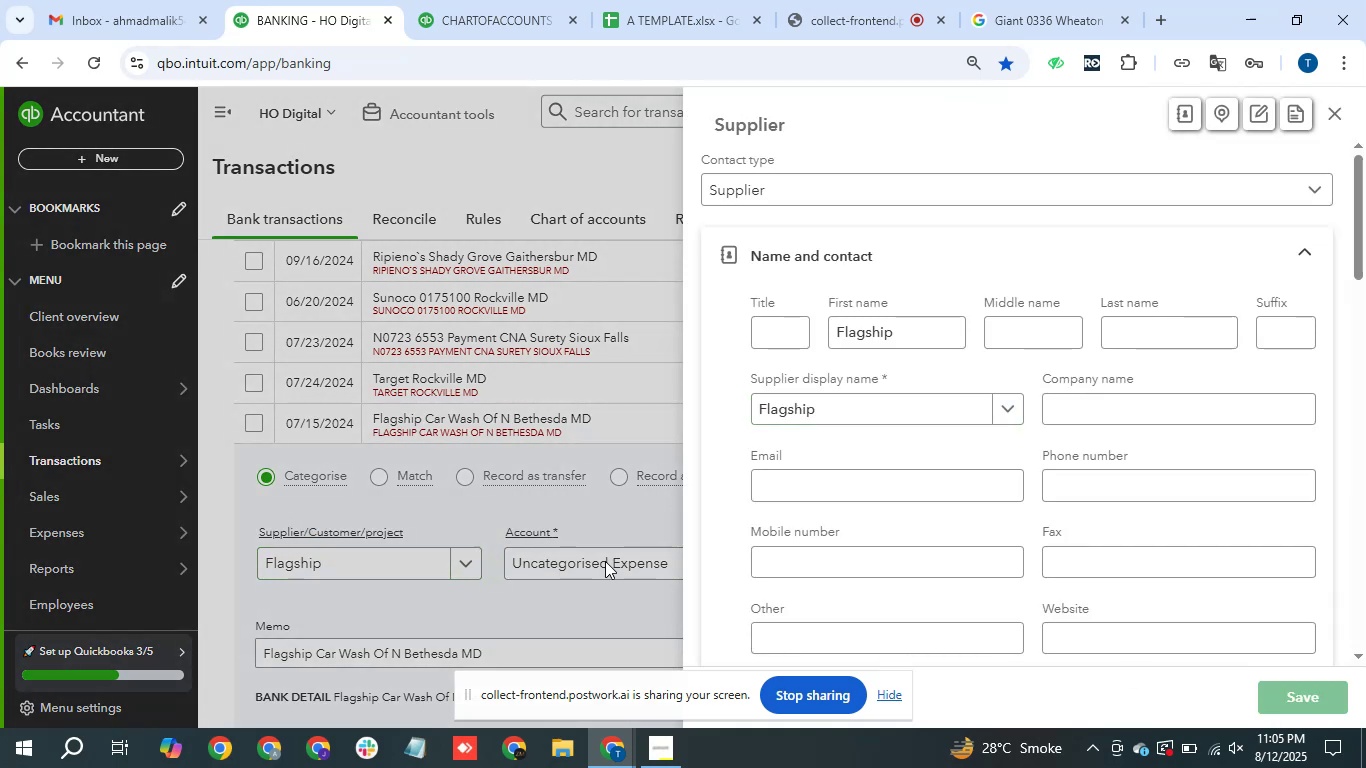 
left_click([605, 558])
 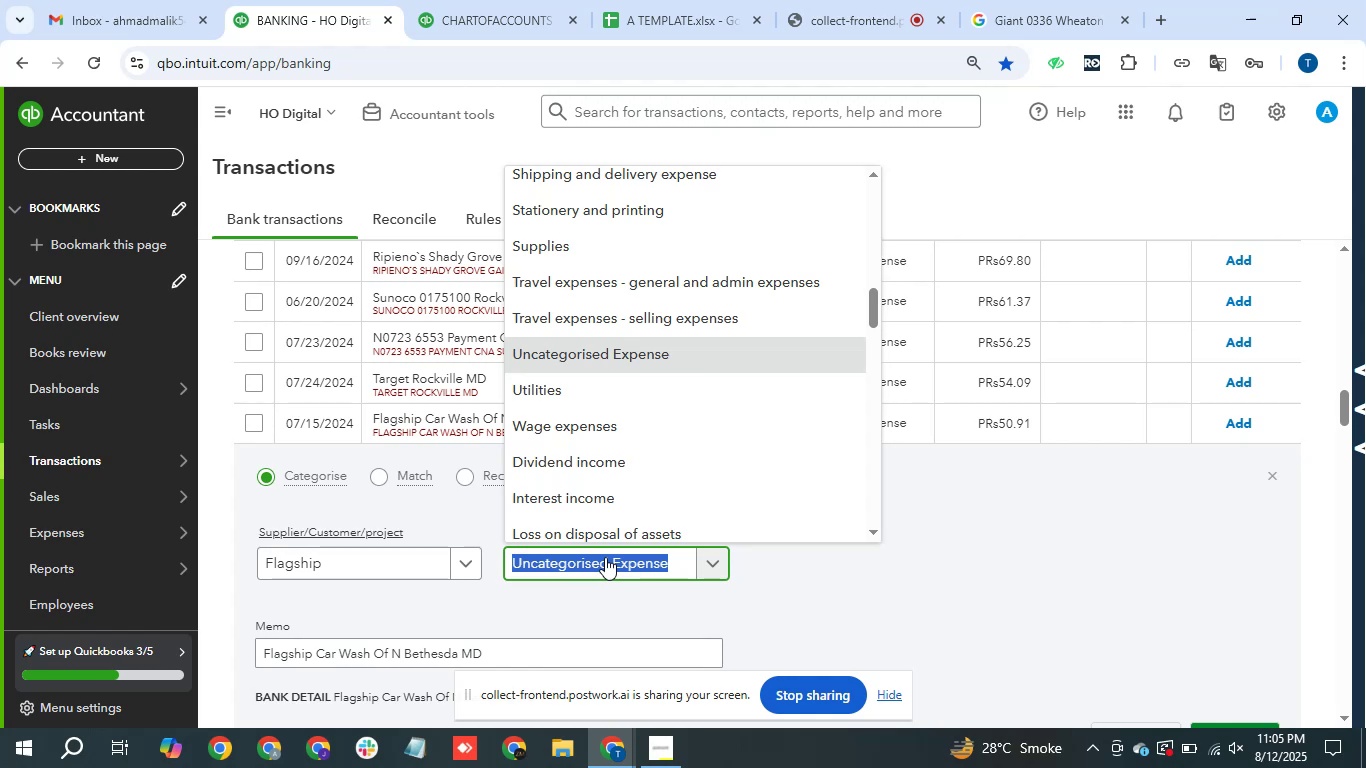 
type(pers)
 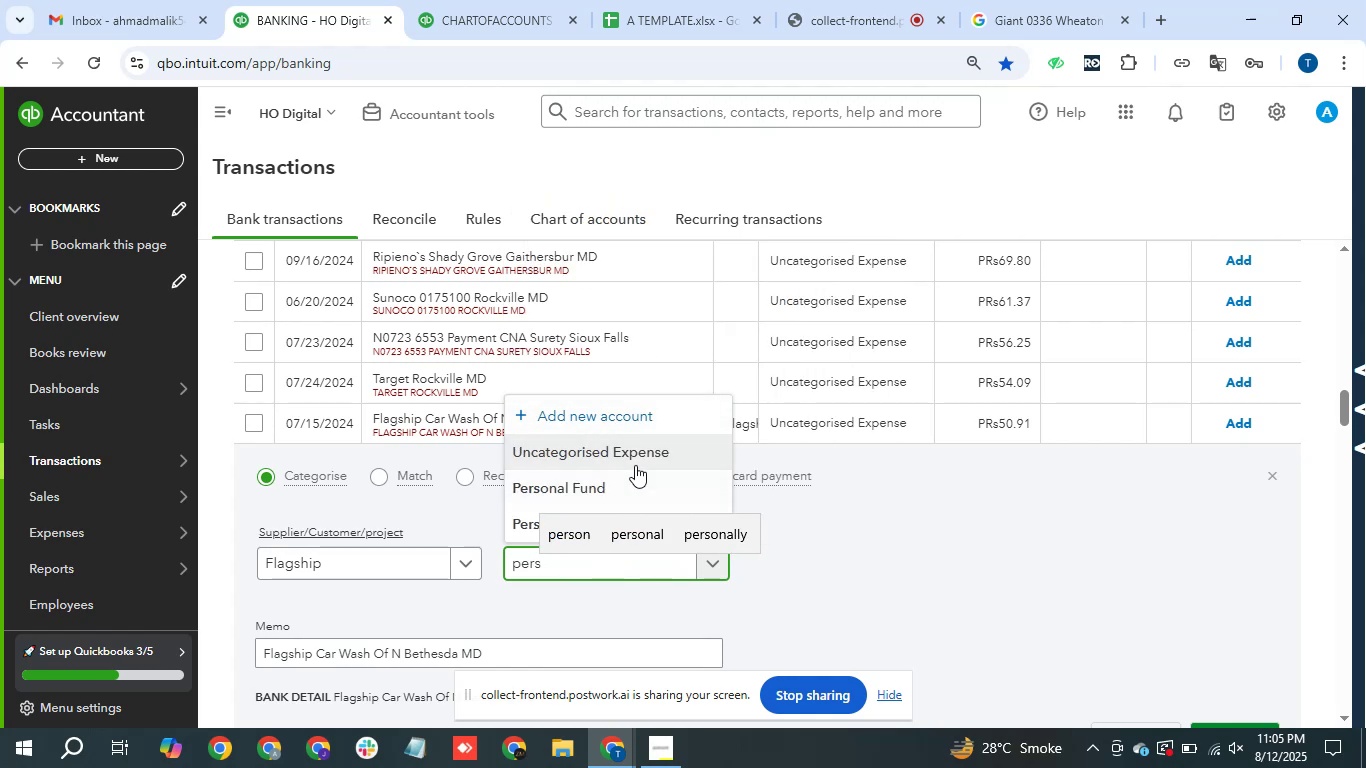 
left_click([518, 515])
 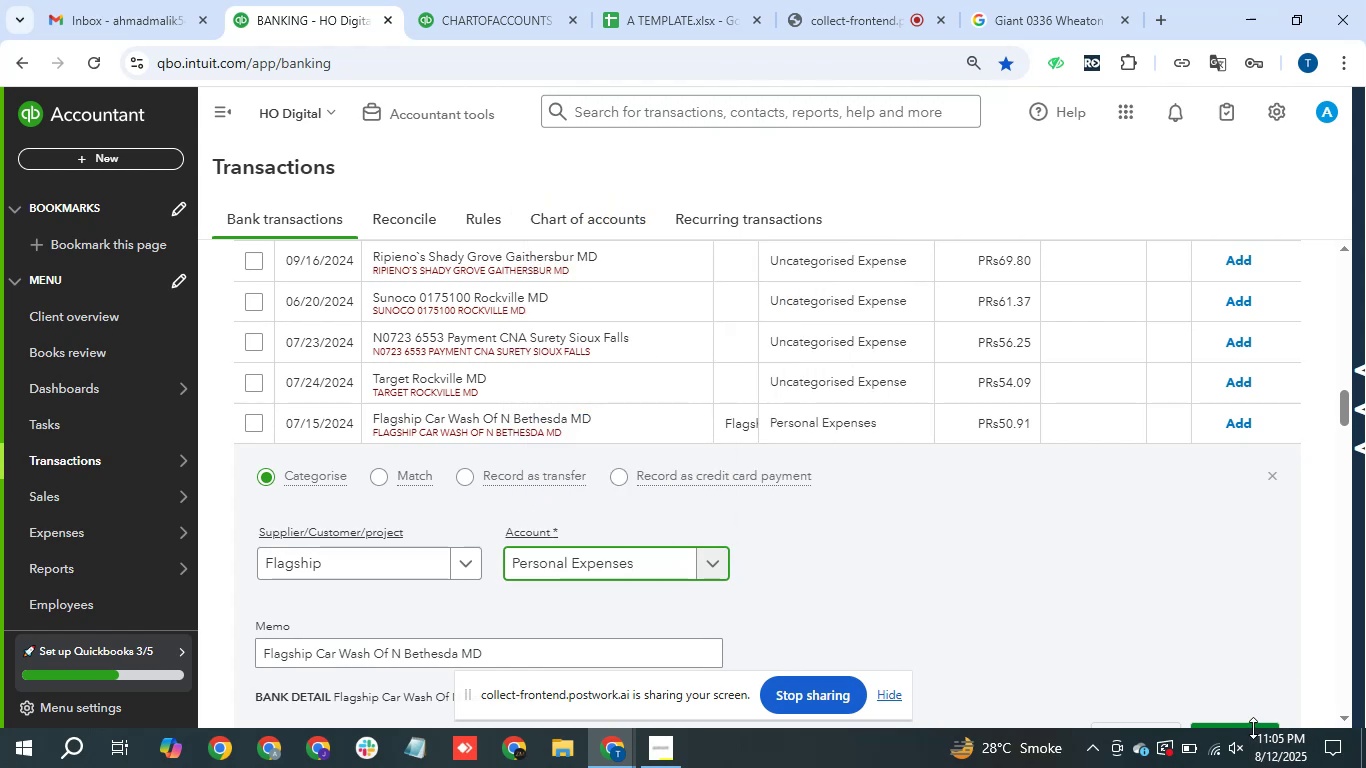 
left_click([1253, 722])
 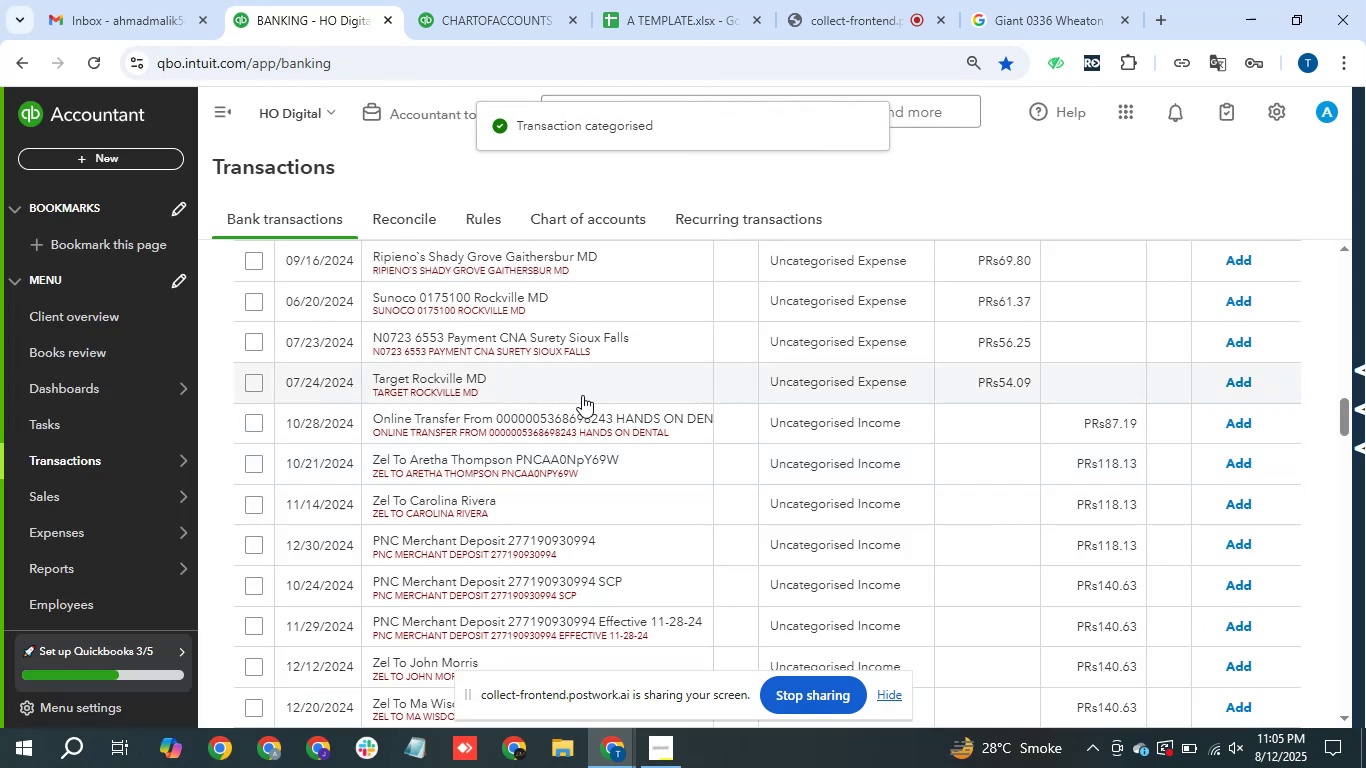 
wait(5.88)
 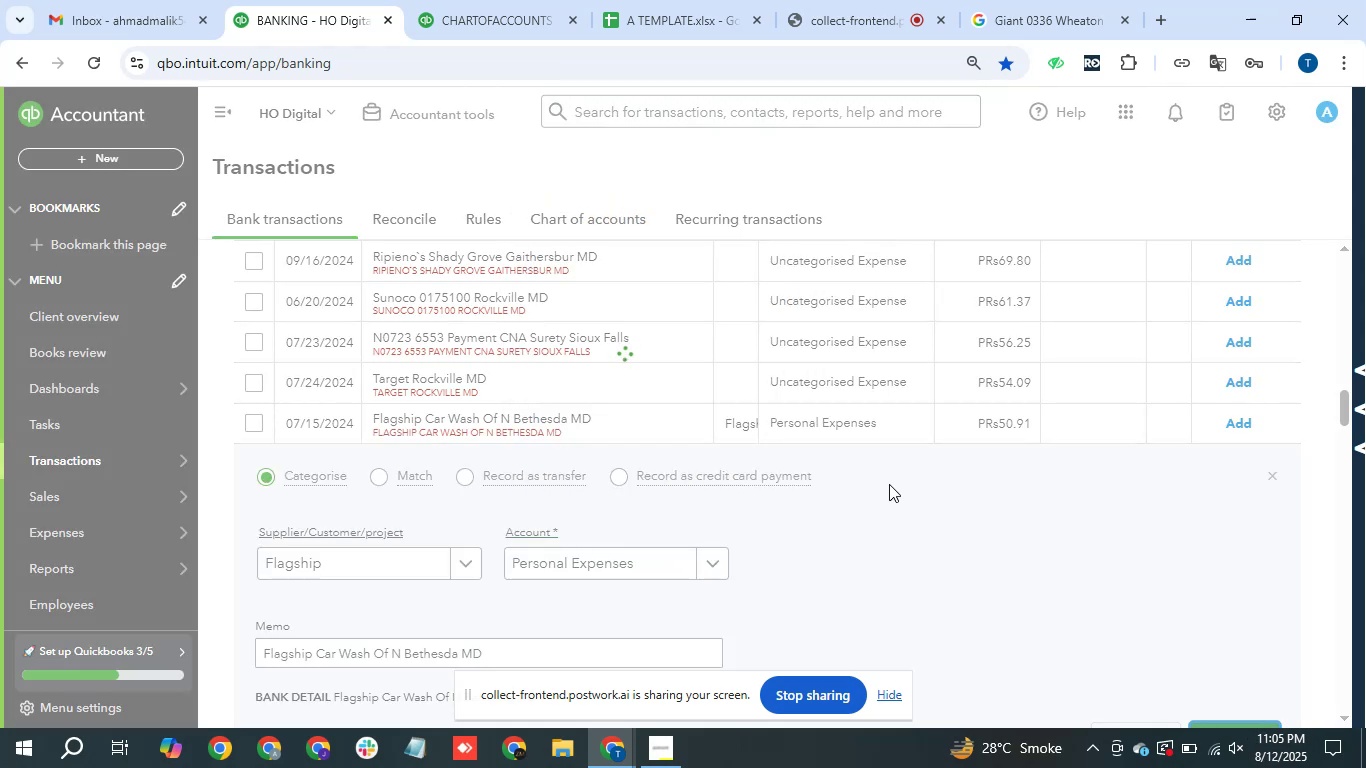 
left_click_drag(start_coordinate=[372, 378], to_coordinate=[520, 386])
 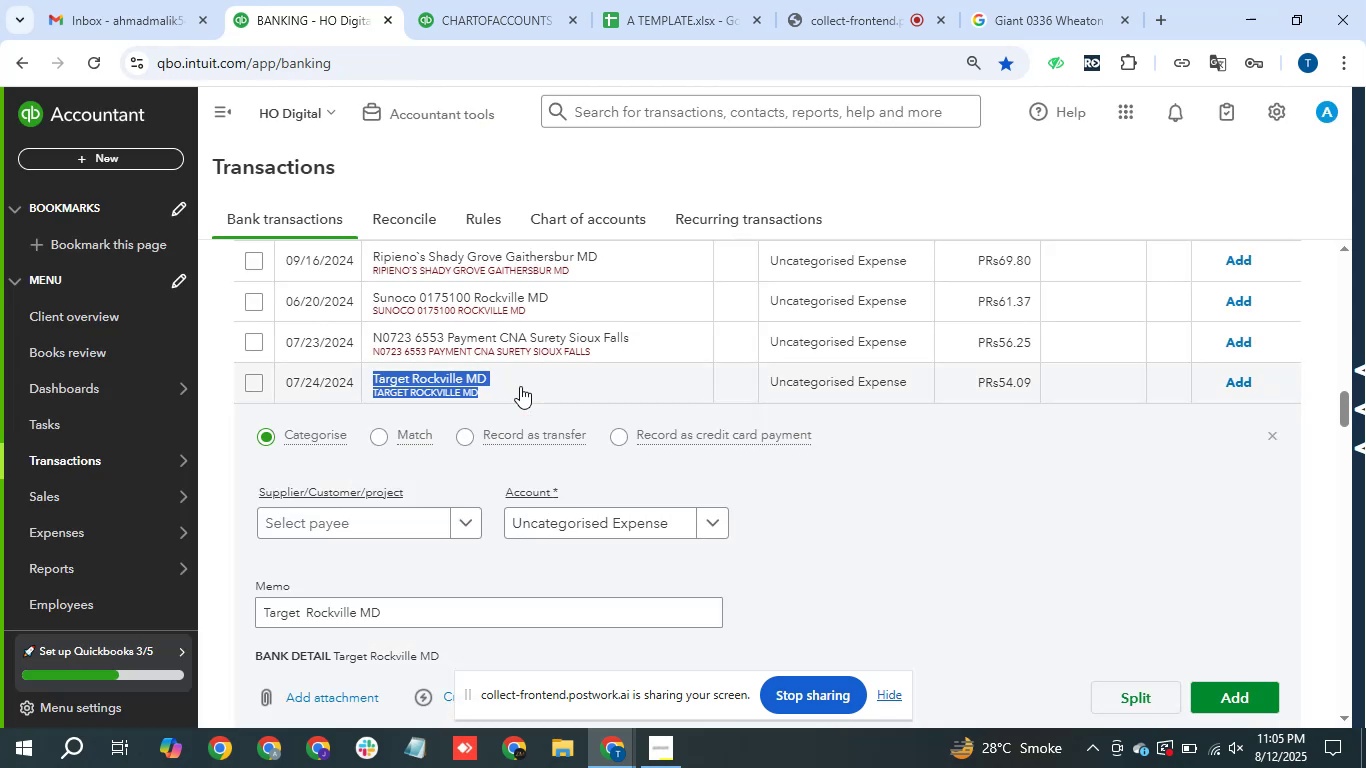 
key(Control+C)
 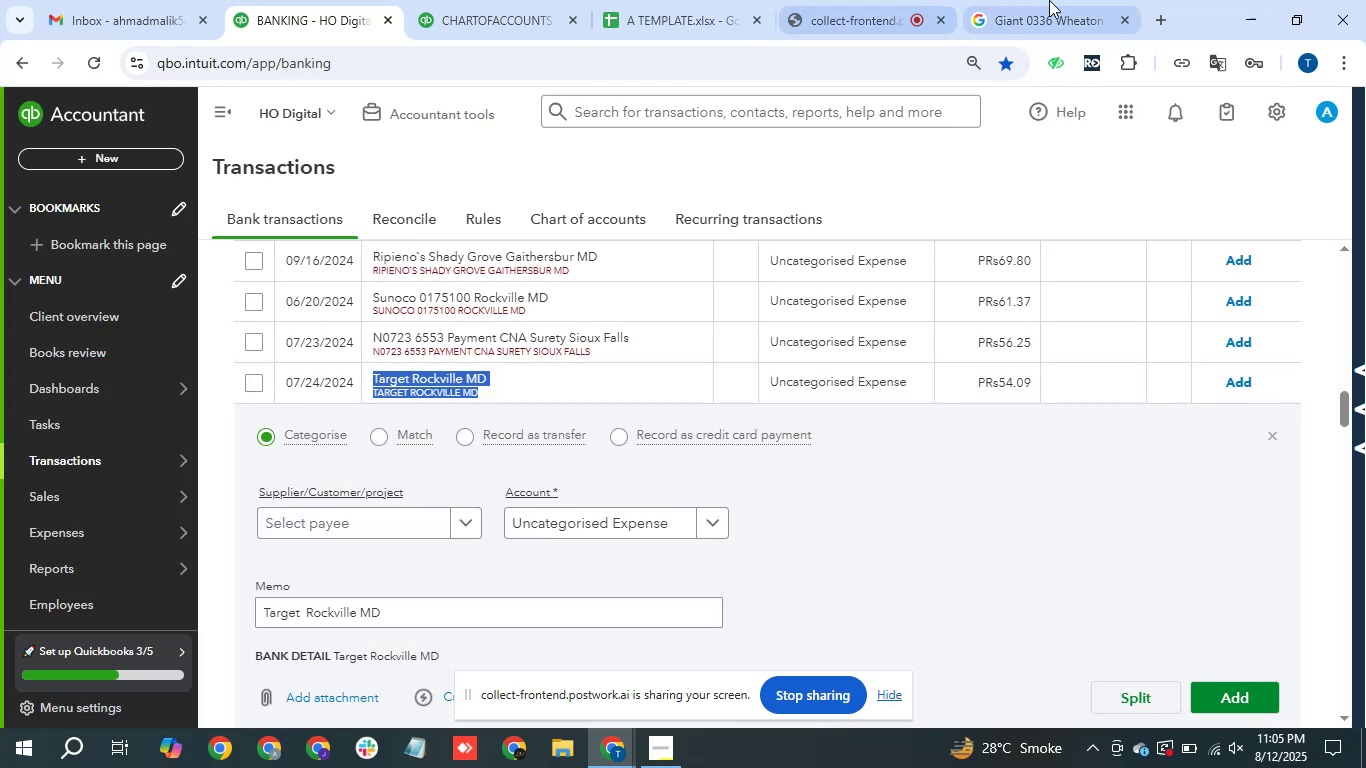 
left_click([1050, 0])
 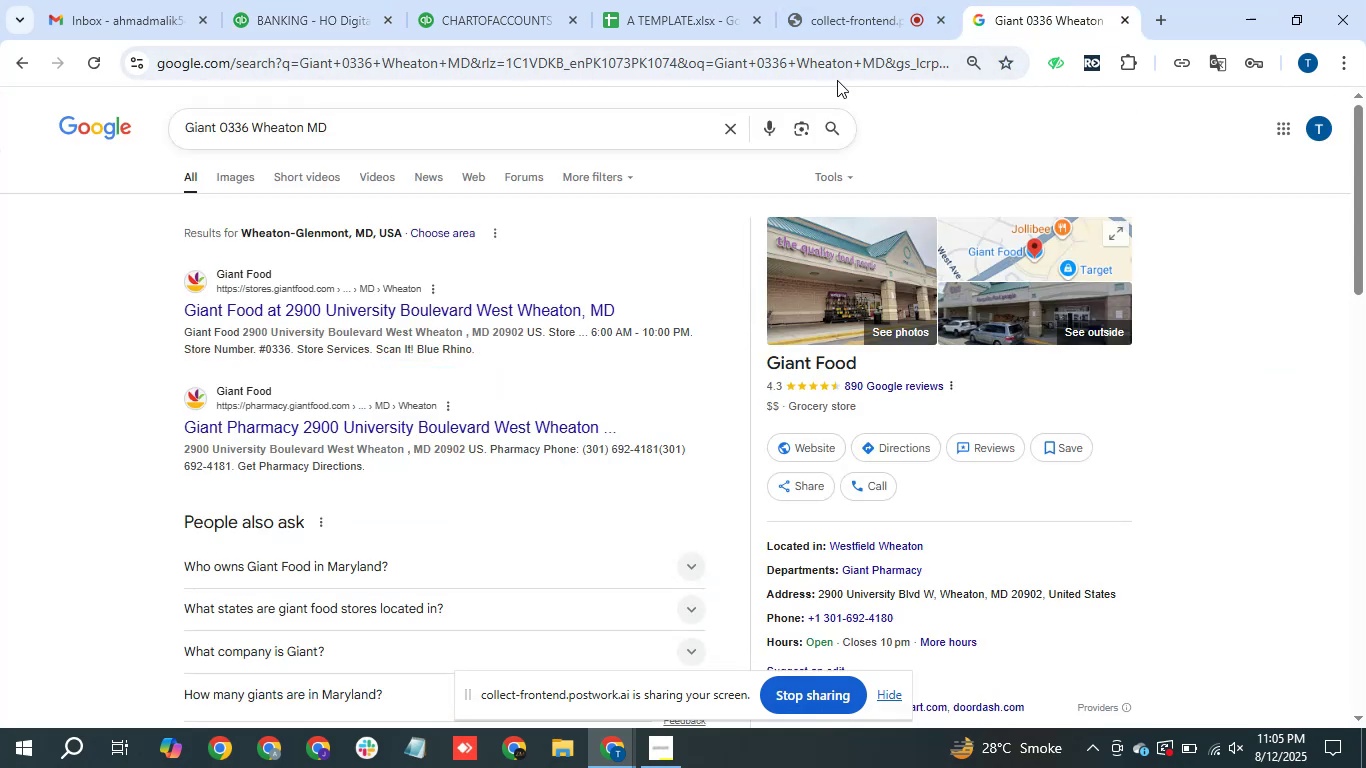 
double_click([841, 78])
 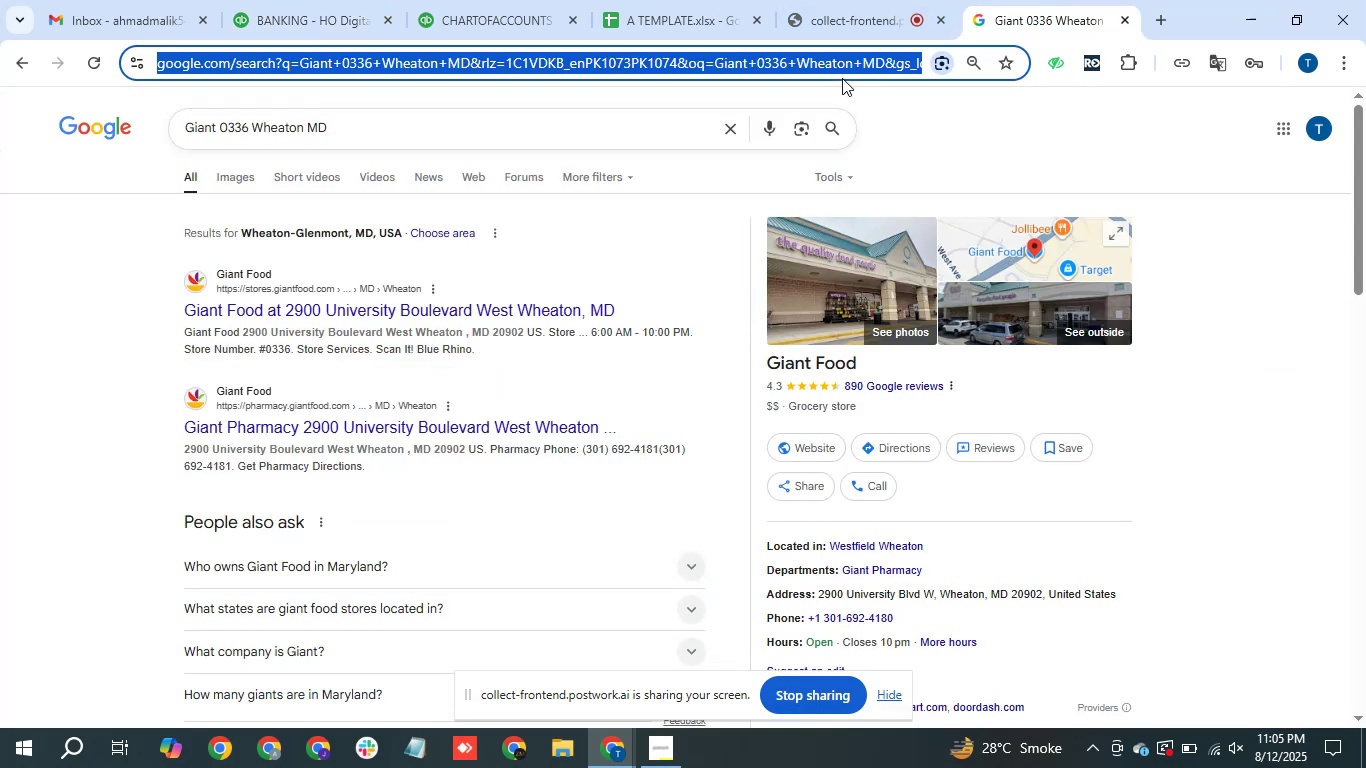 
key(Control+V)
 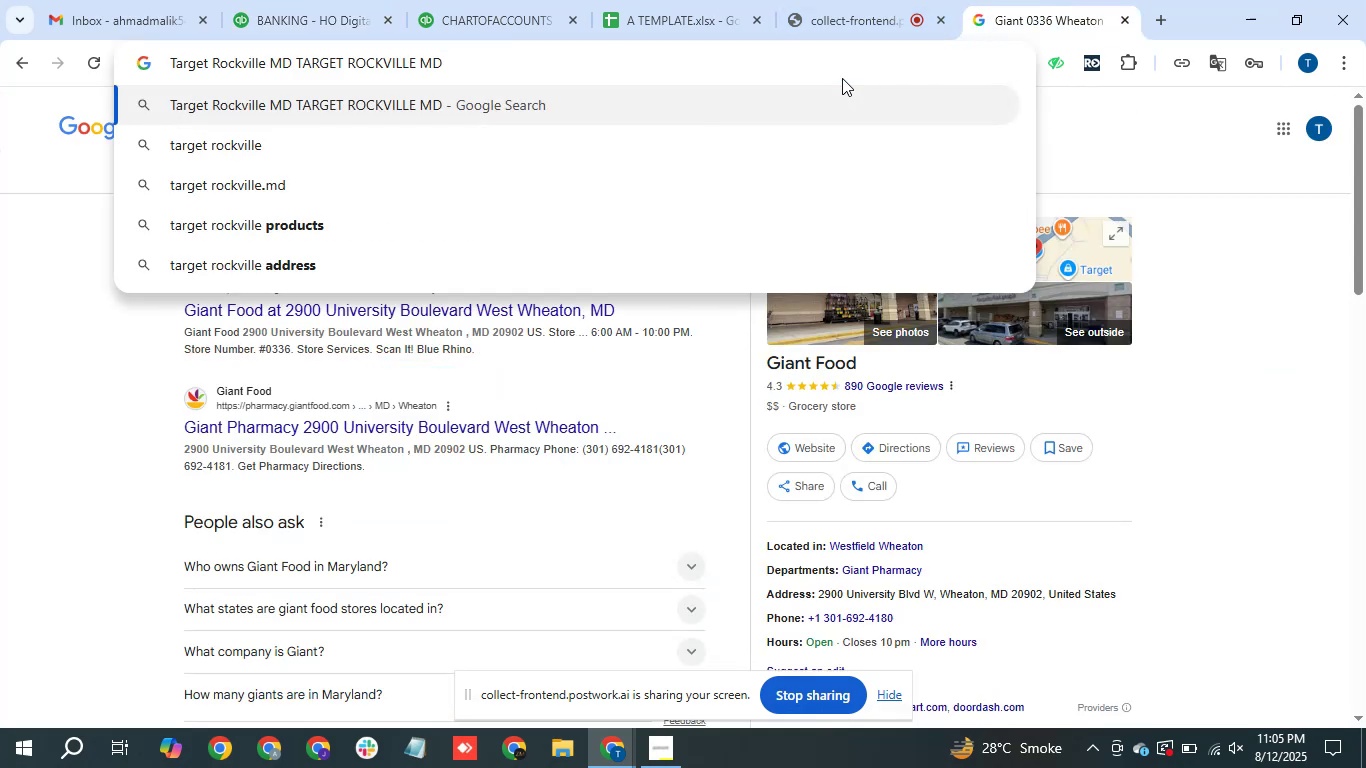 
key(Enter)
 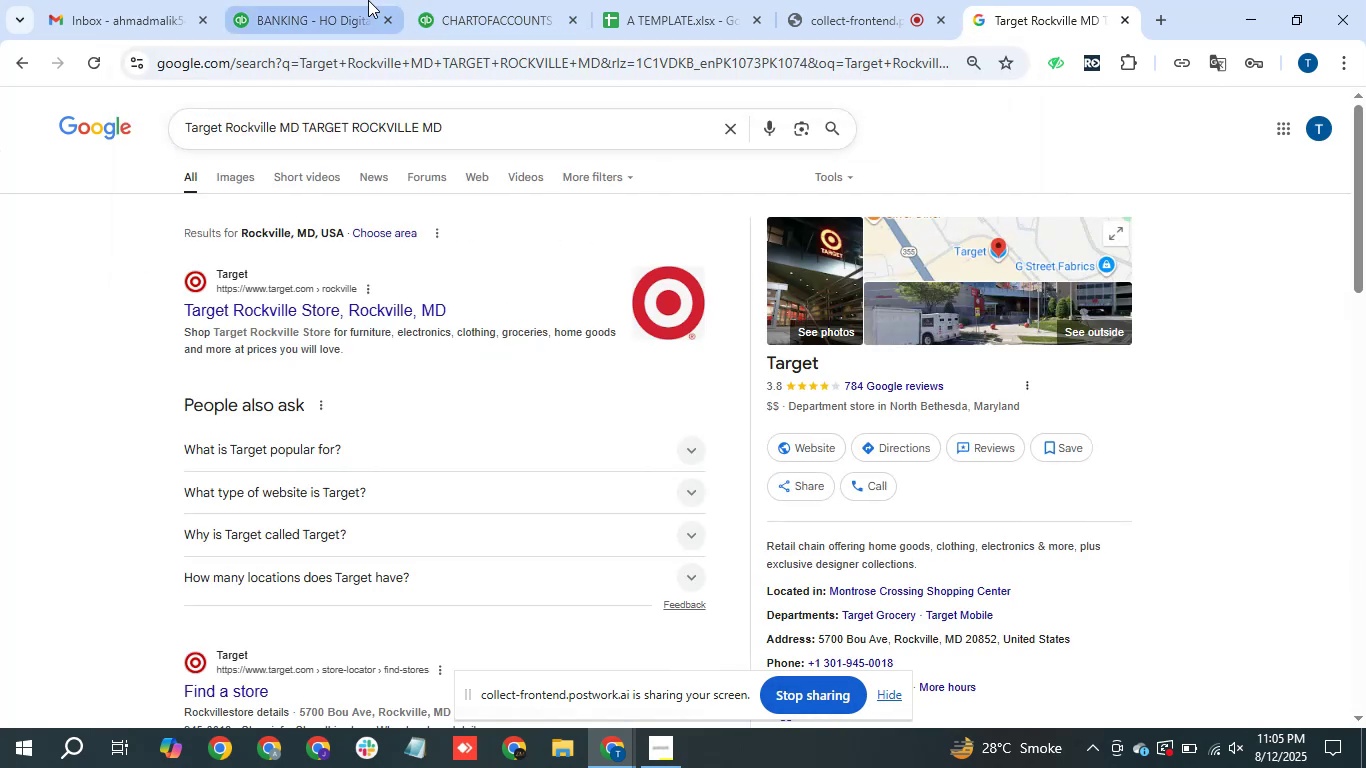 
wait(7.8)
 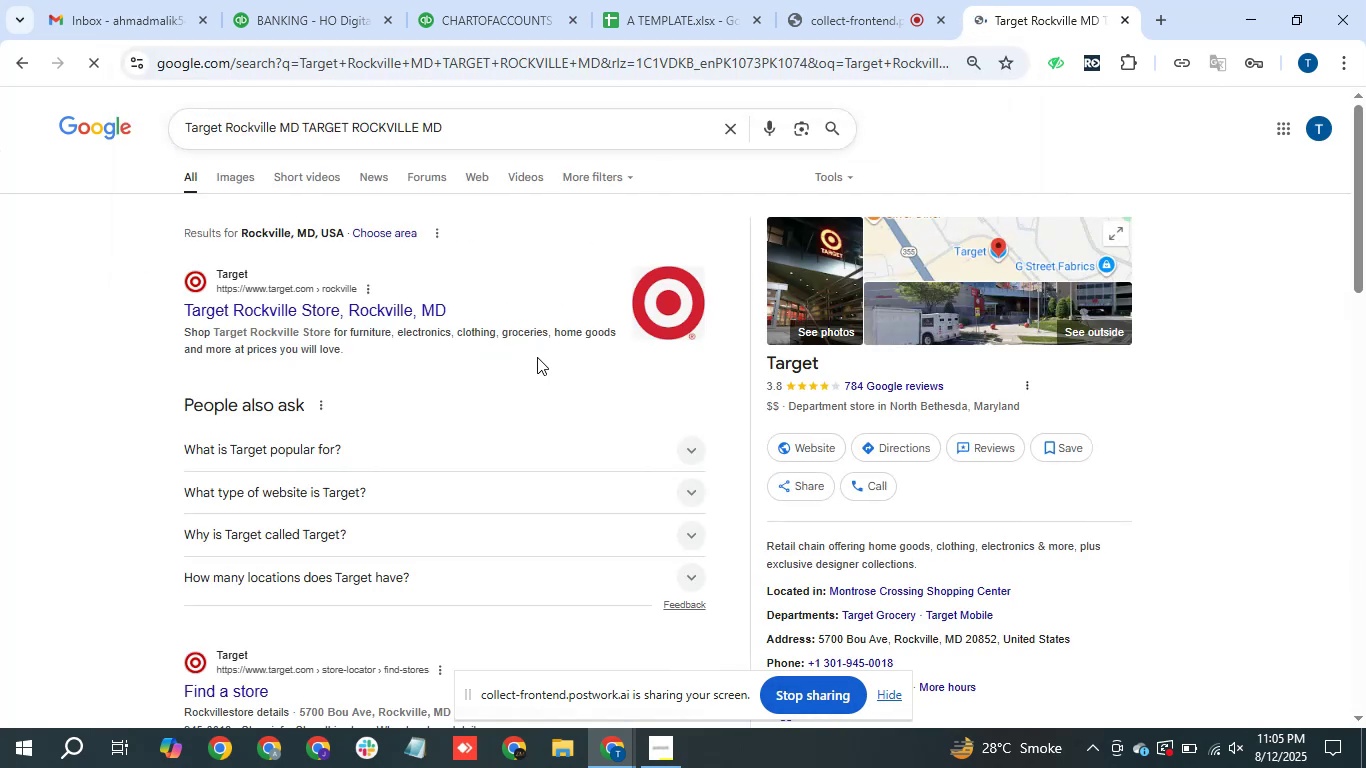 
left_click([368, 0])
 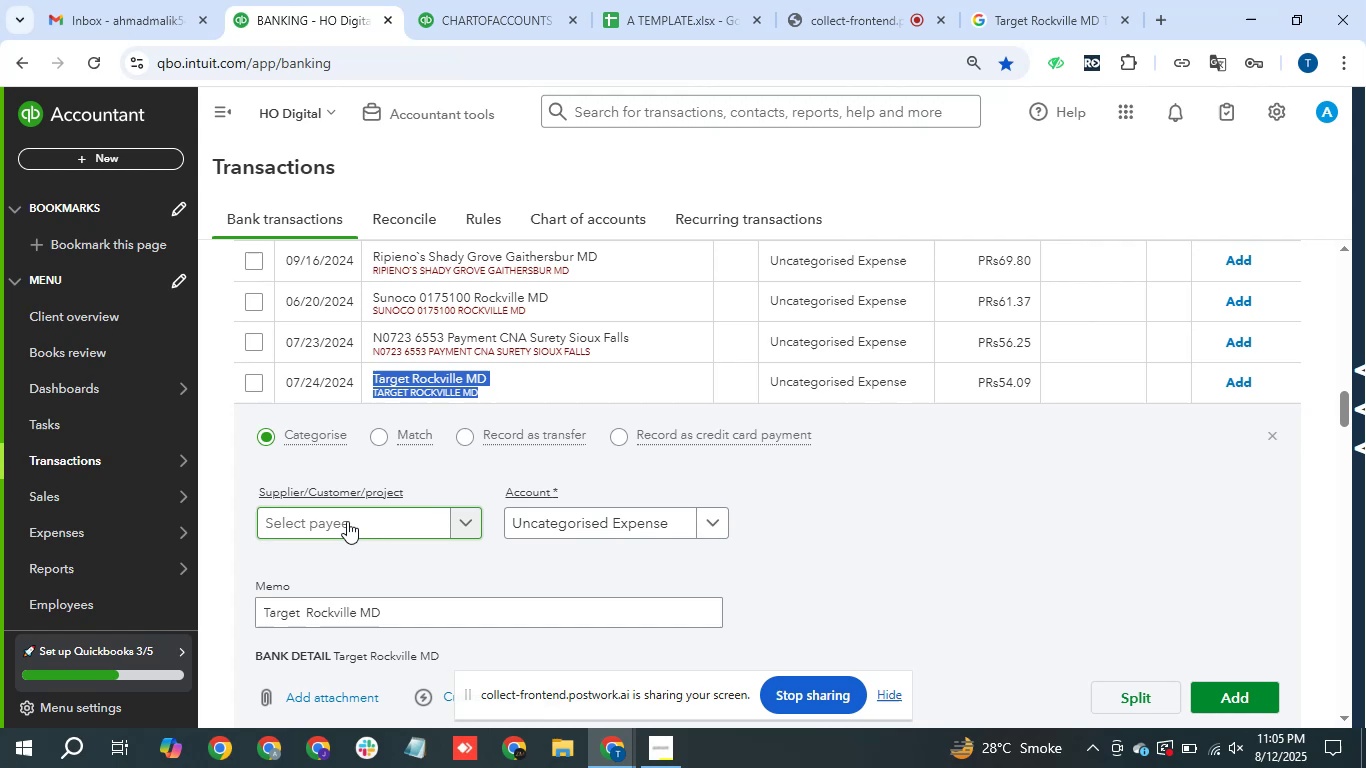 
left_click([349, 520])
 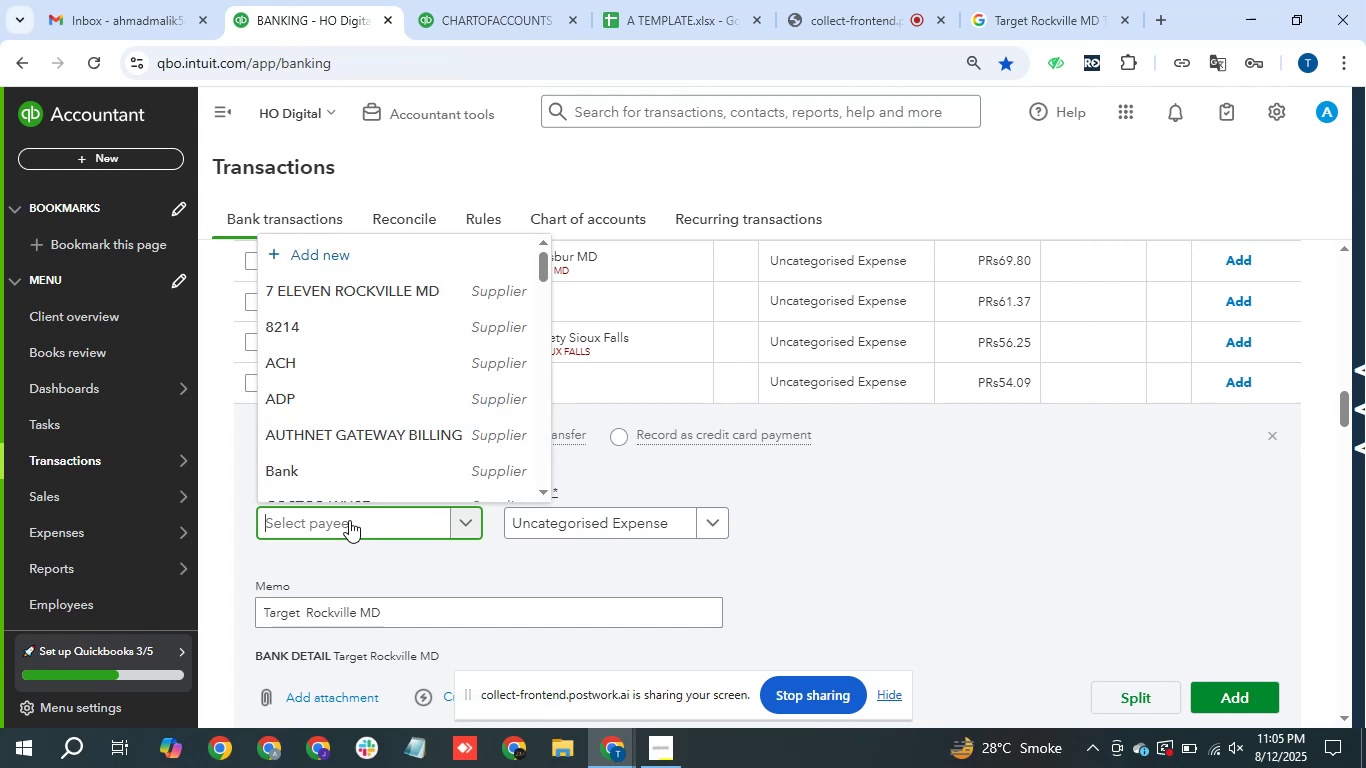 
key(Control+V)
 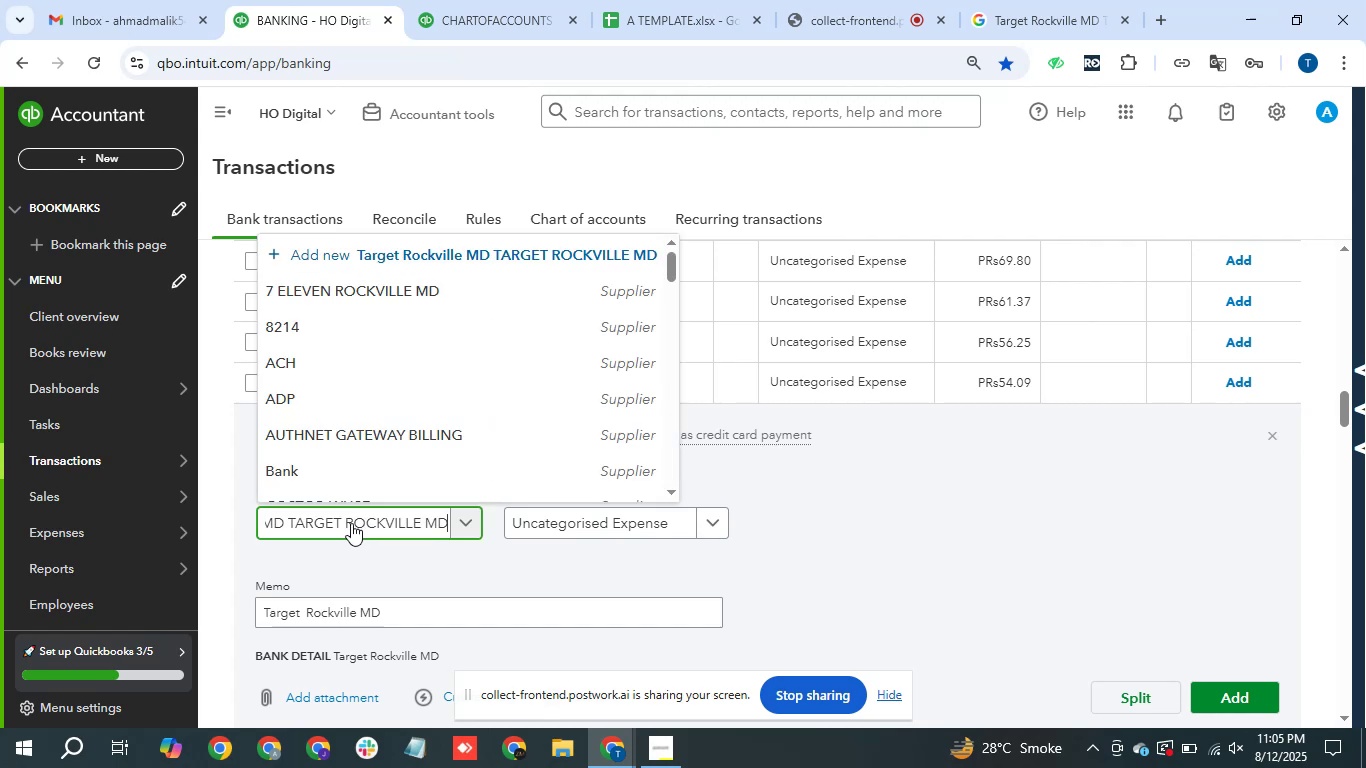 
left_click_drag(start_coordinate=[351, 523], to_coordinate=[506, 531])
 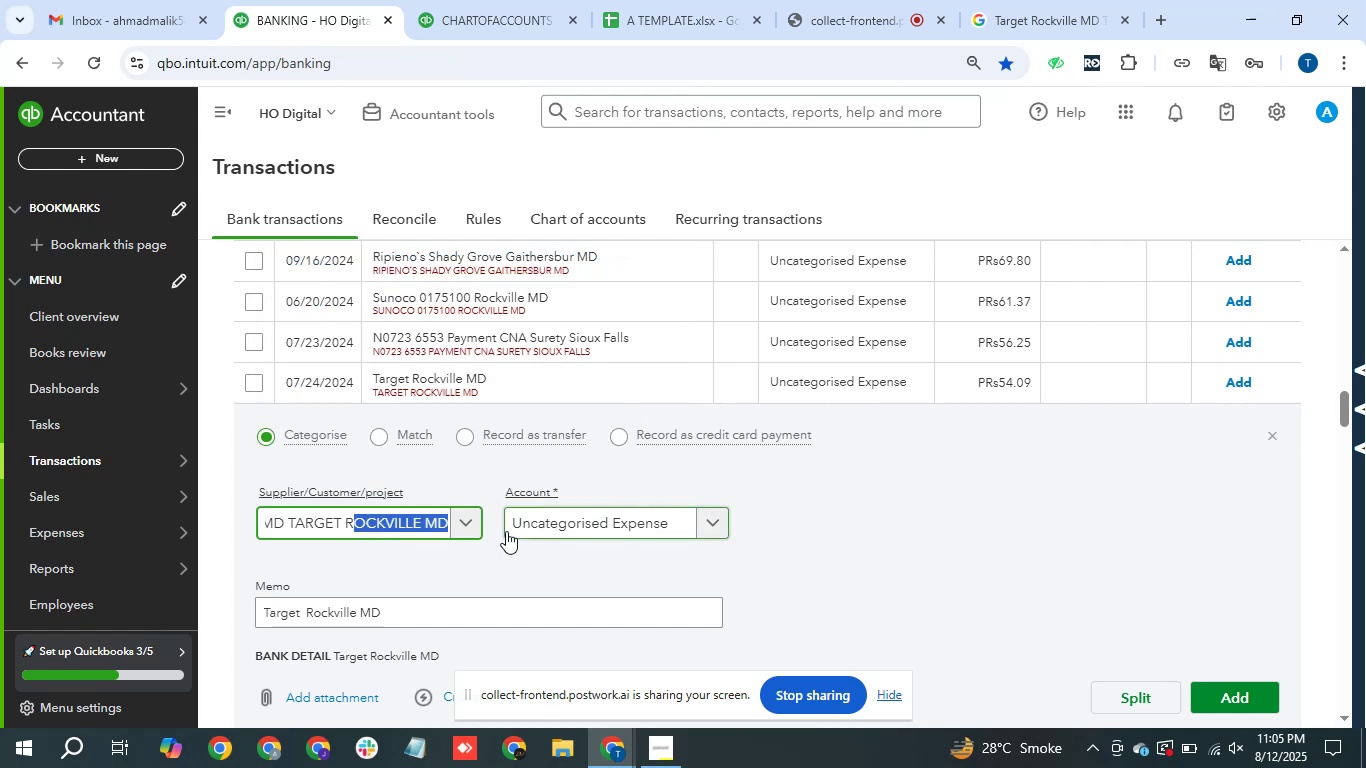 
key(Backspace)
 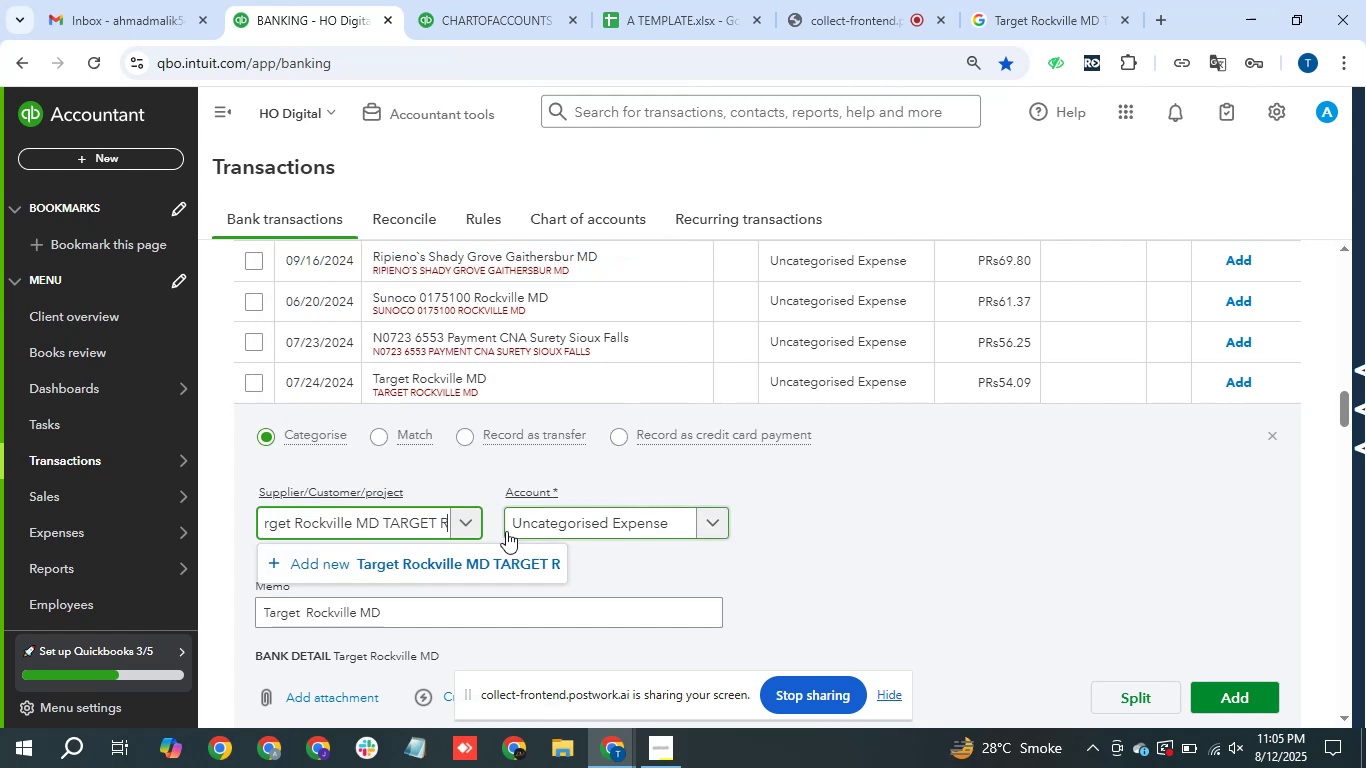 
key(Backspace)
 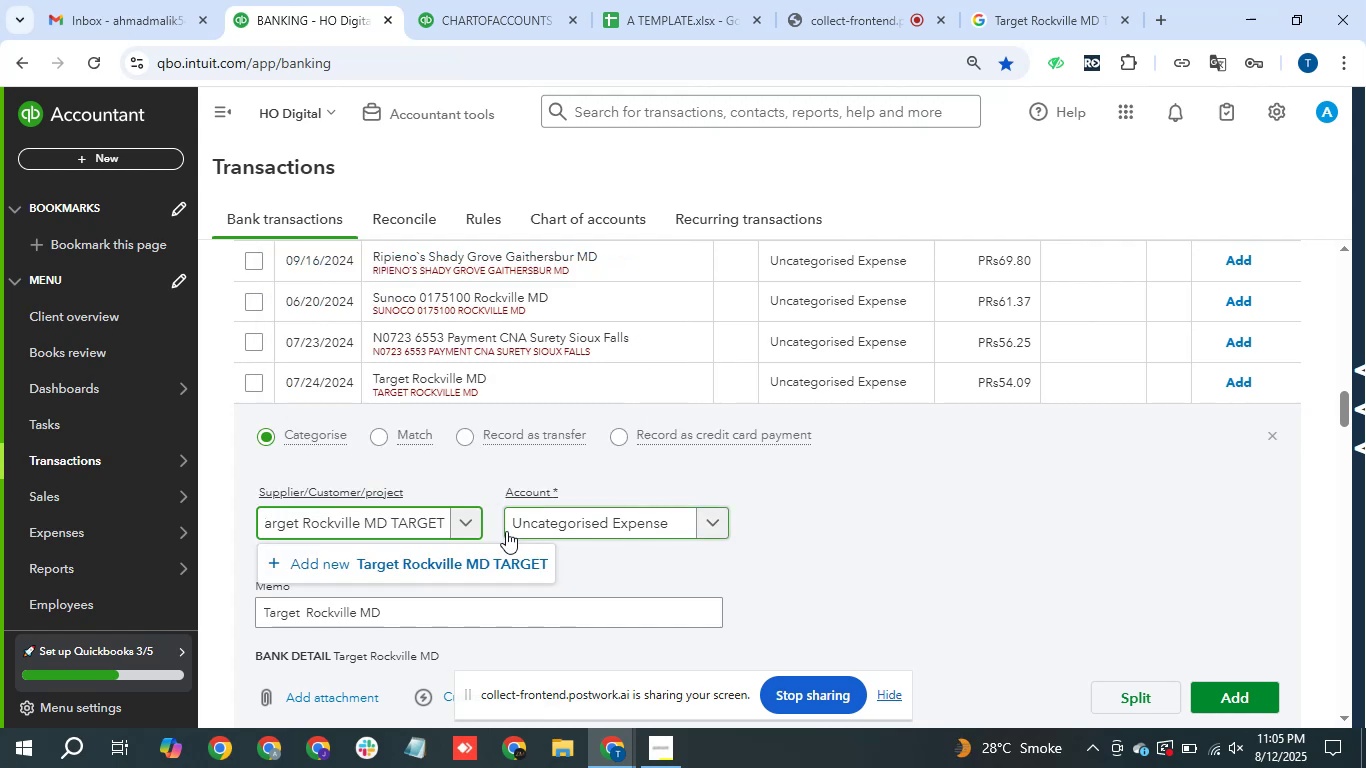 
key(Backspace)
 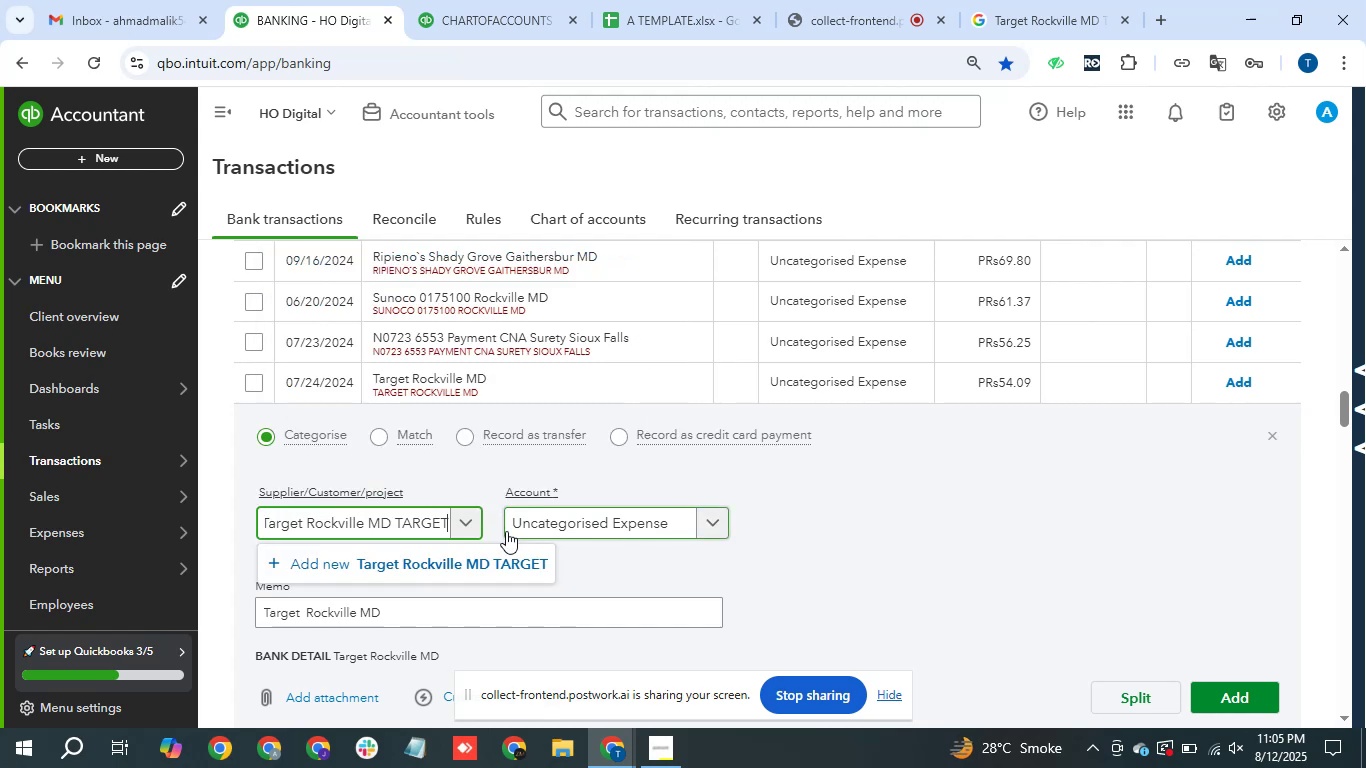 
key(Backspace)
 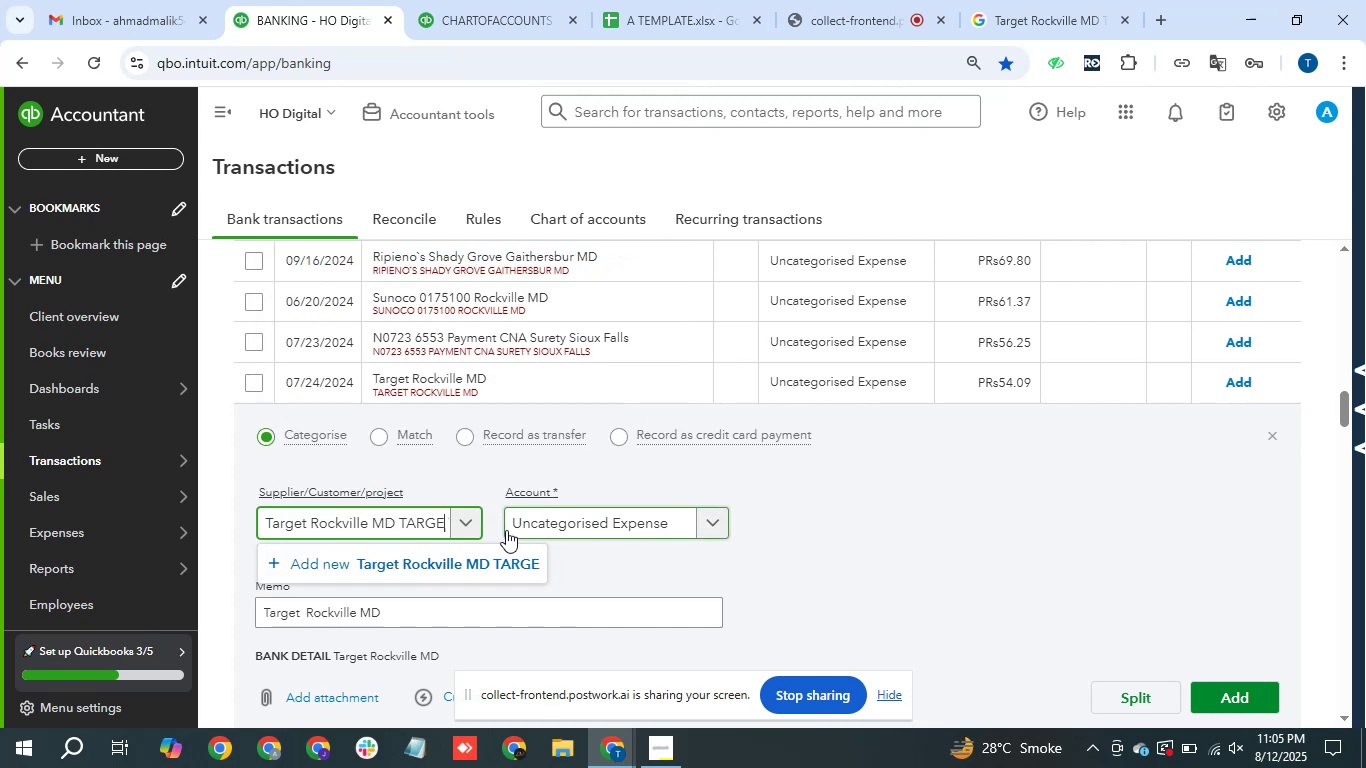 
key(Backspace)
 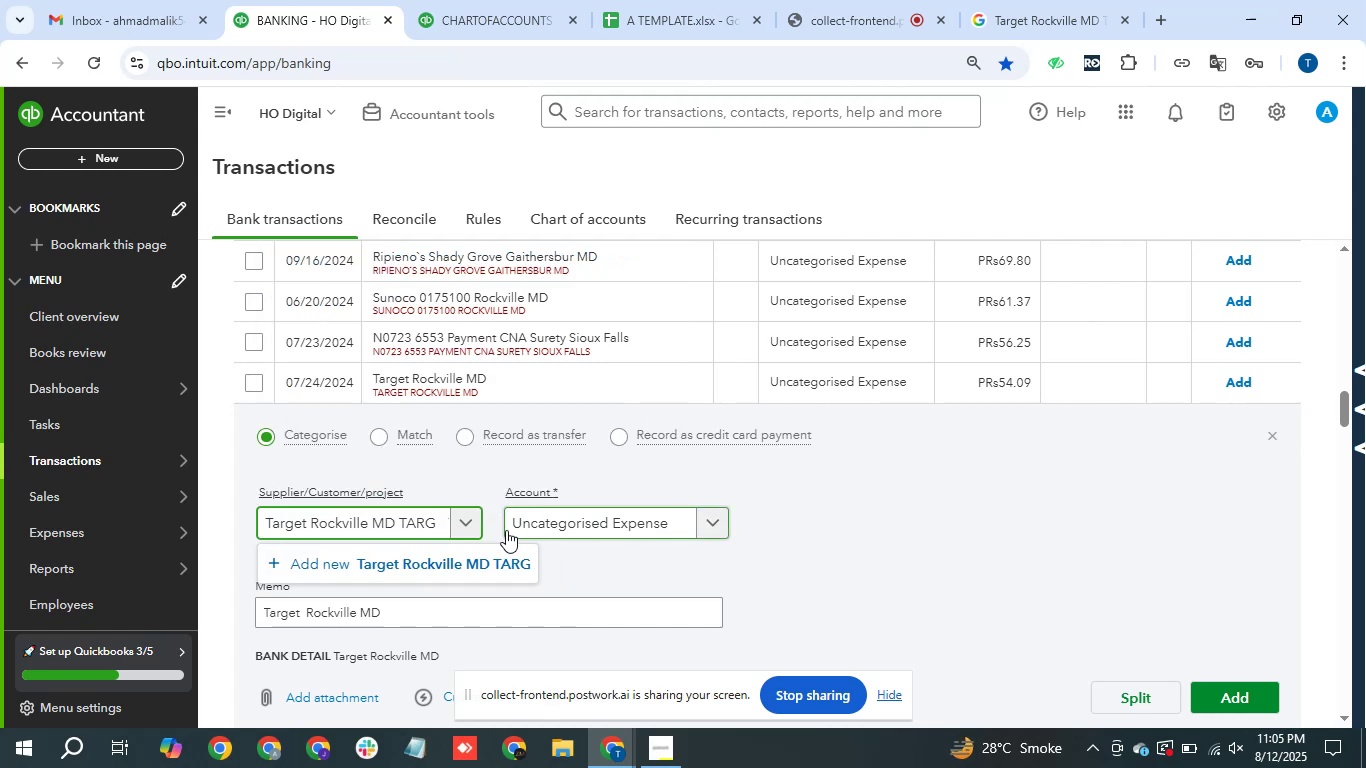 
key(Backspace)
 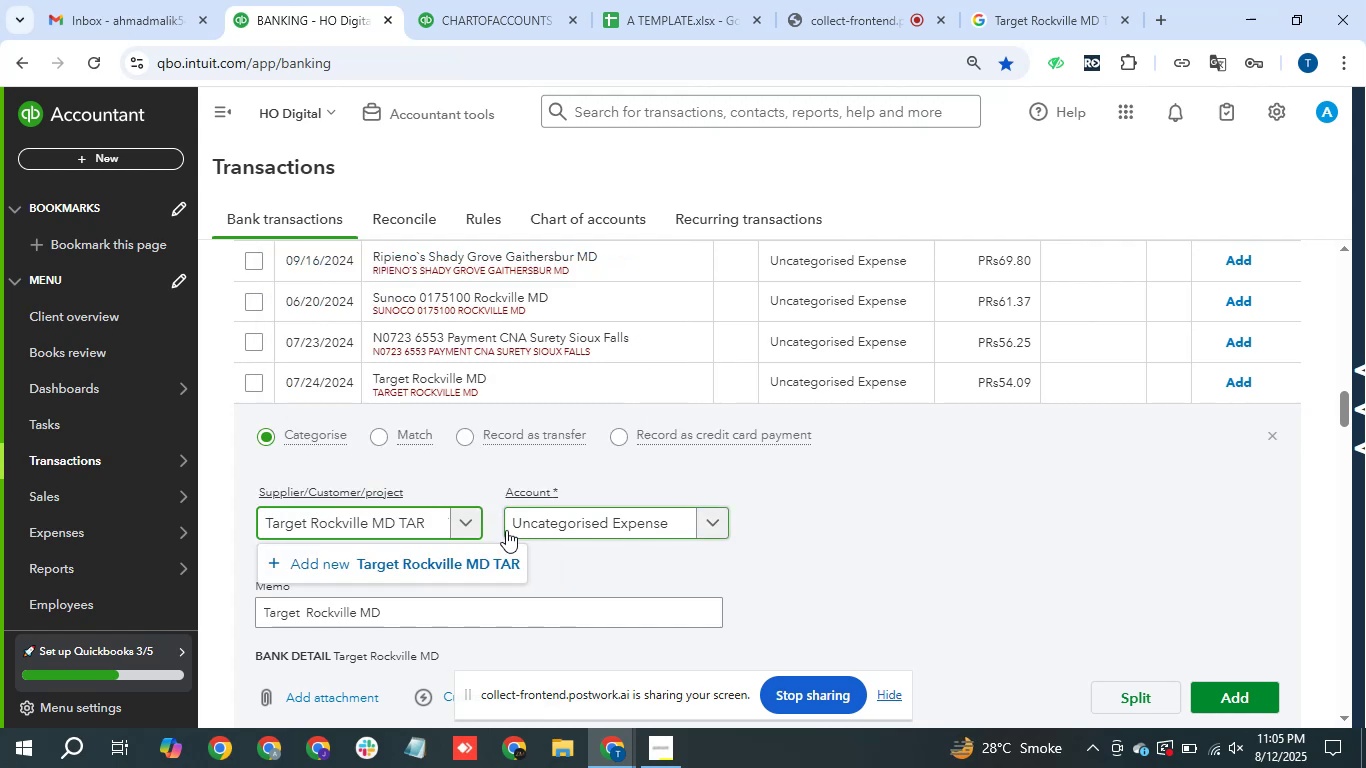 
key(Backspace)
 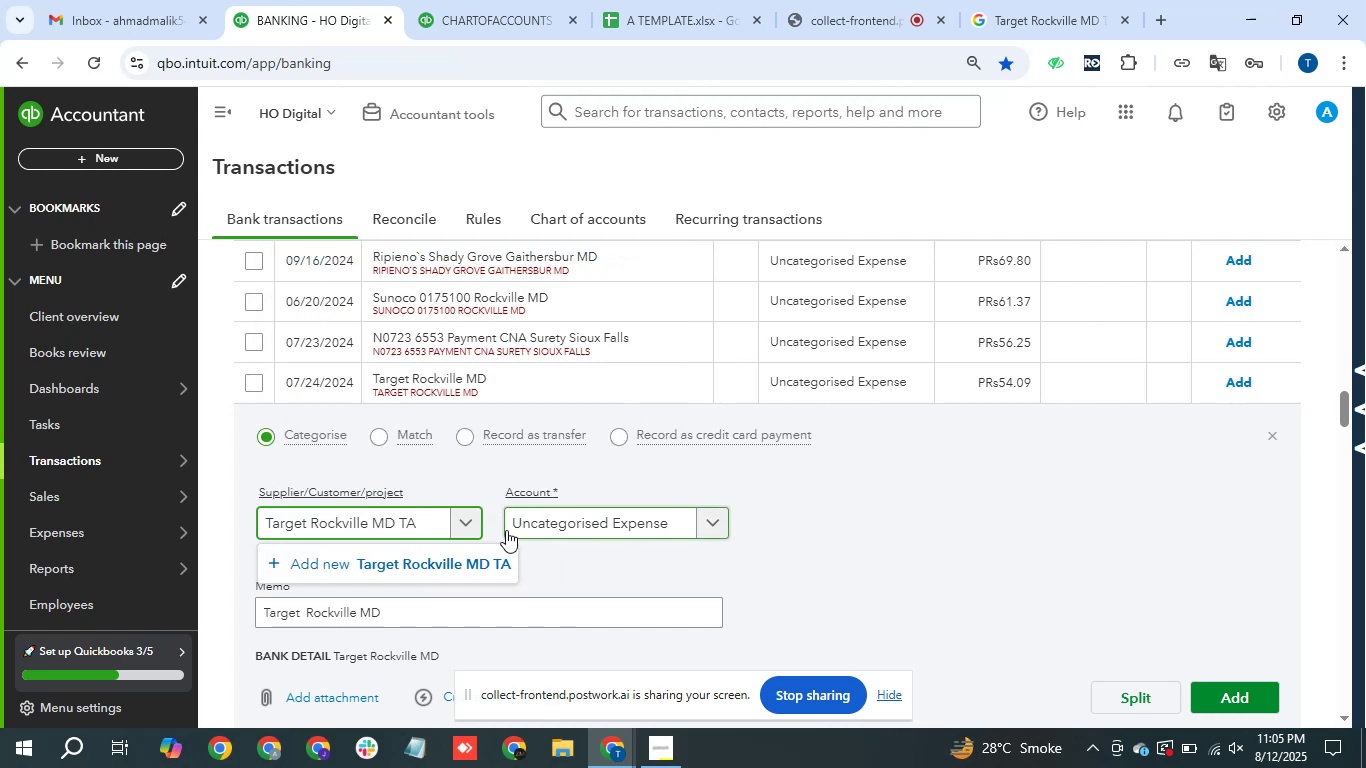 
key(Backspace)
 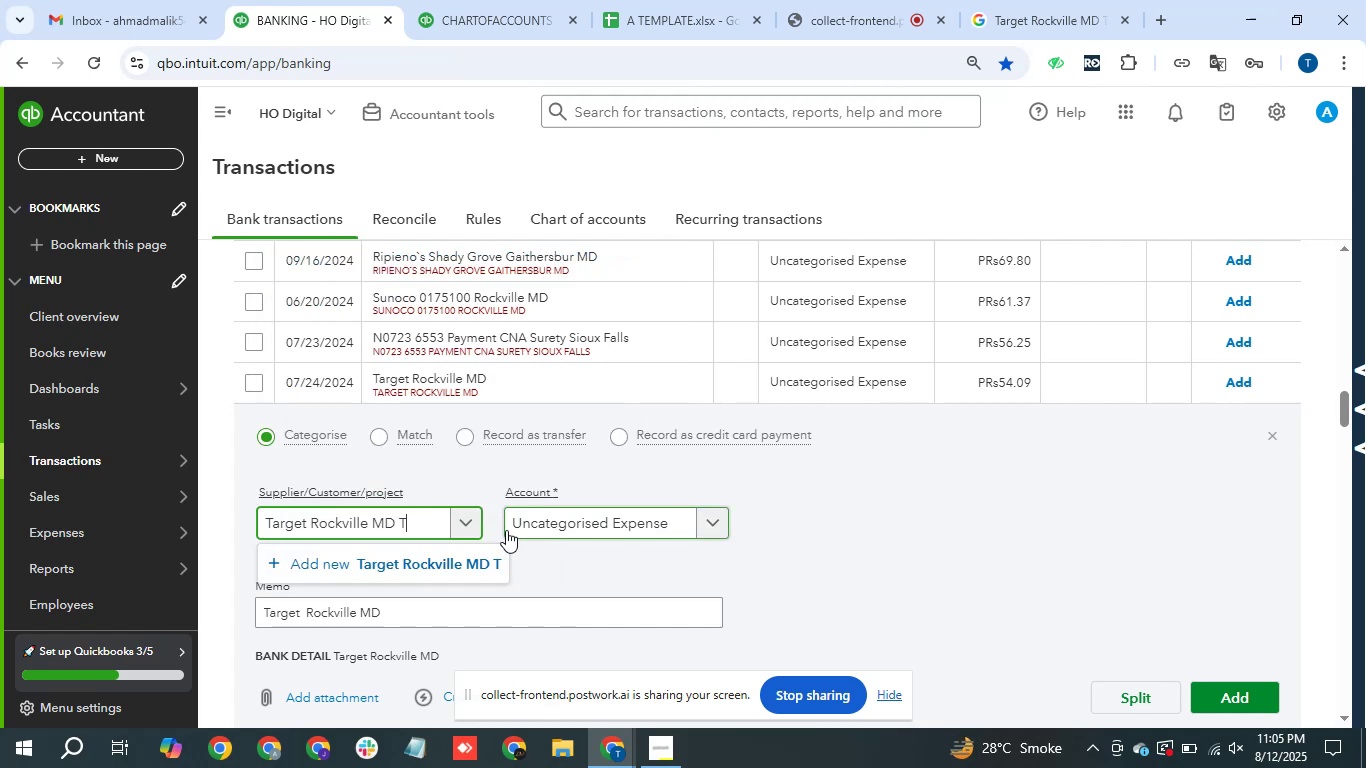 
key(Backspace)
 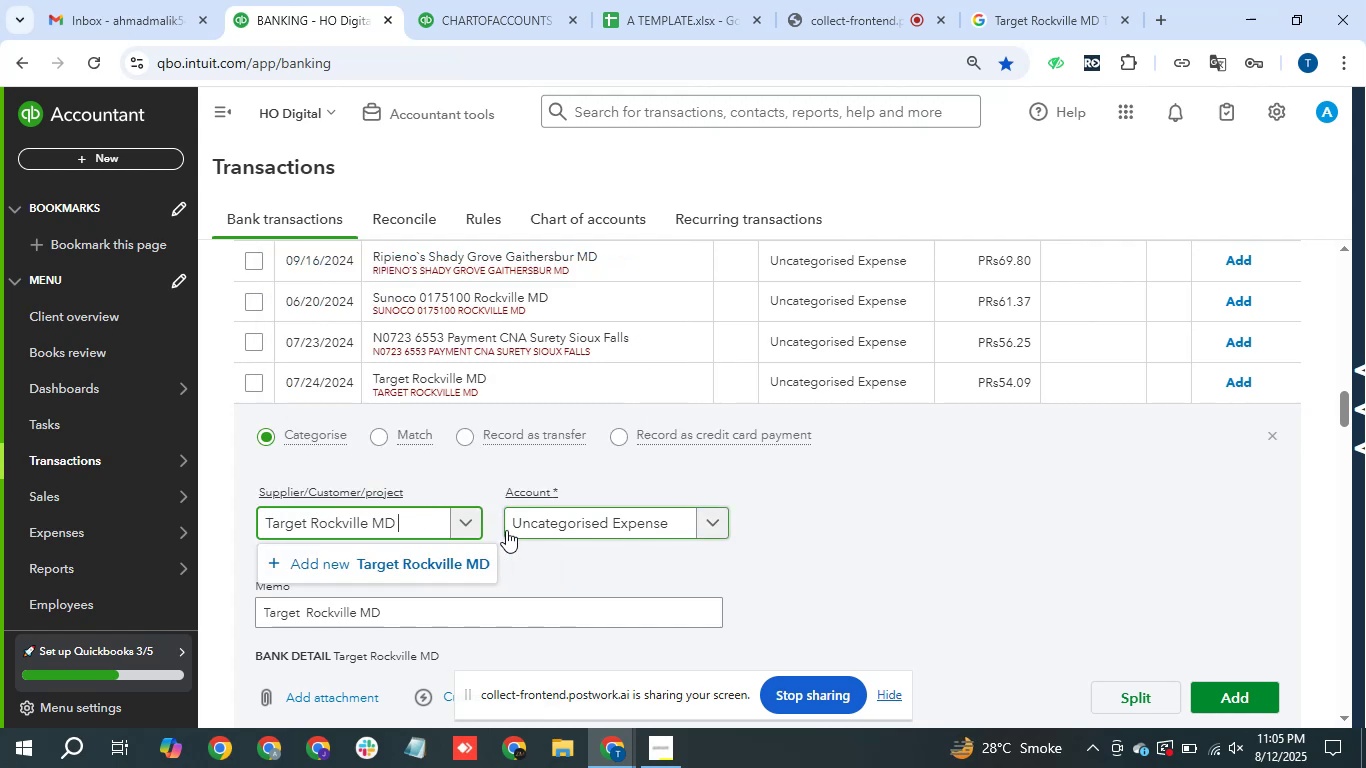 
key(Backspace)
 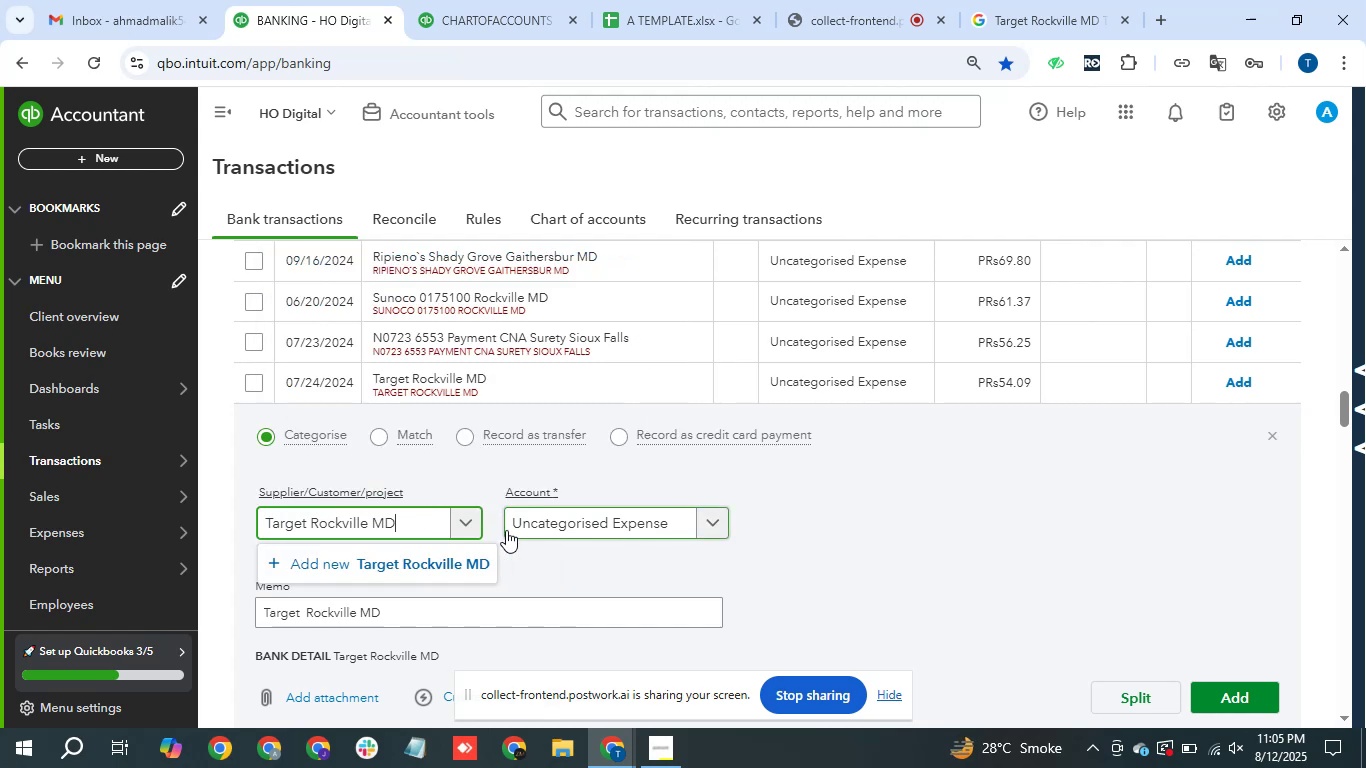 
key(Backspace)
 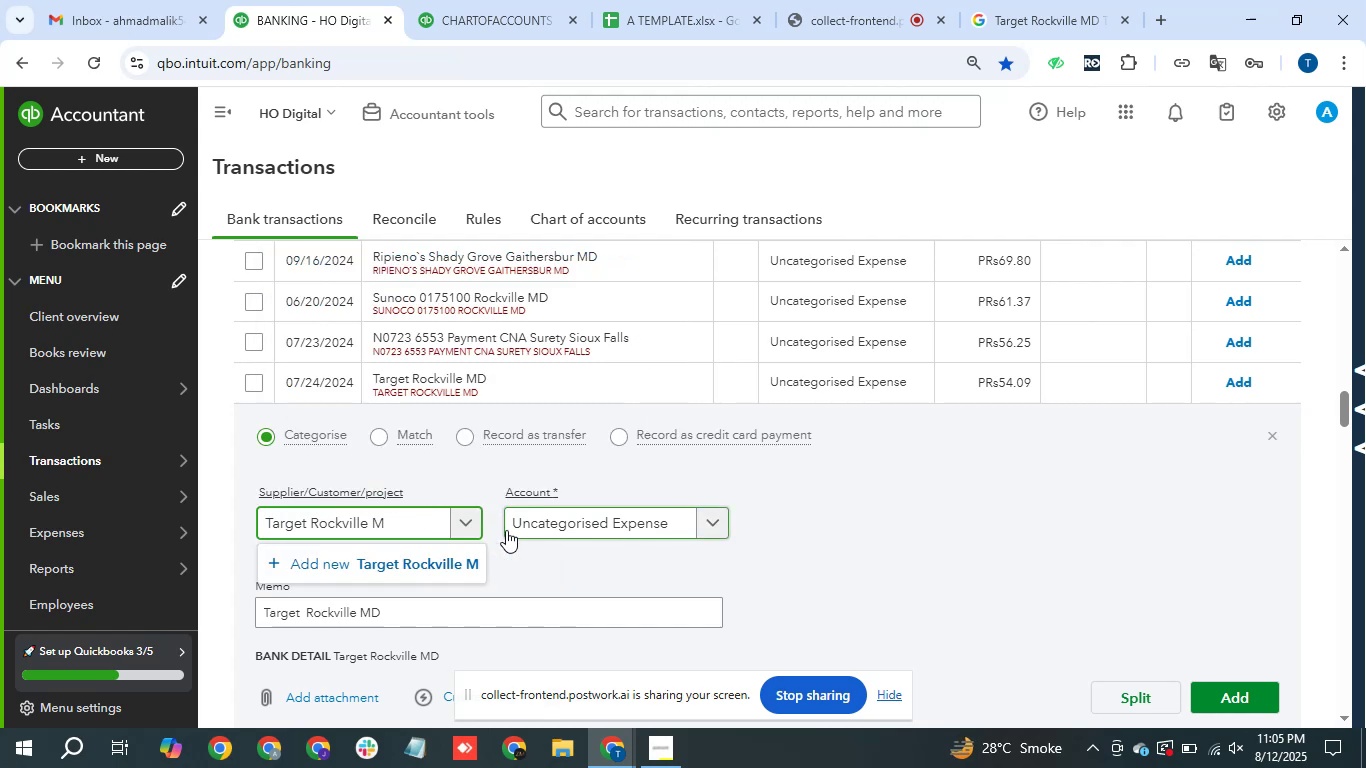 
key(Backspace)
 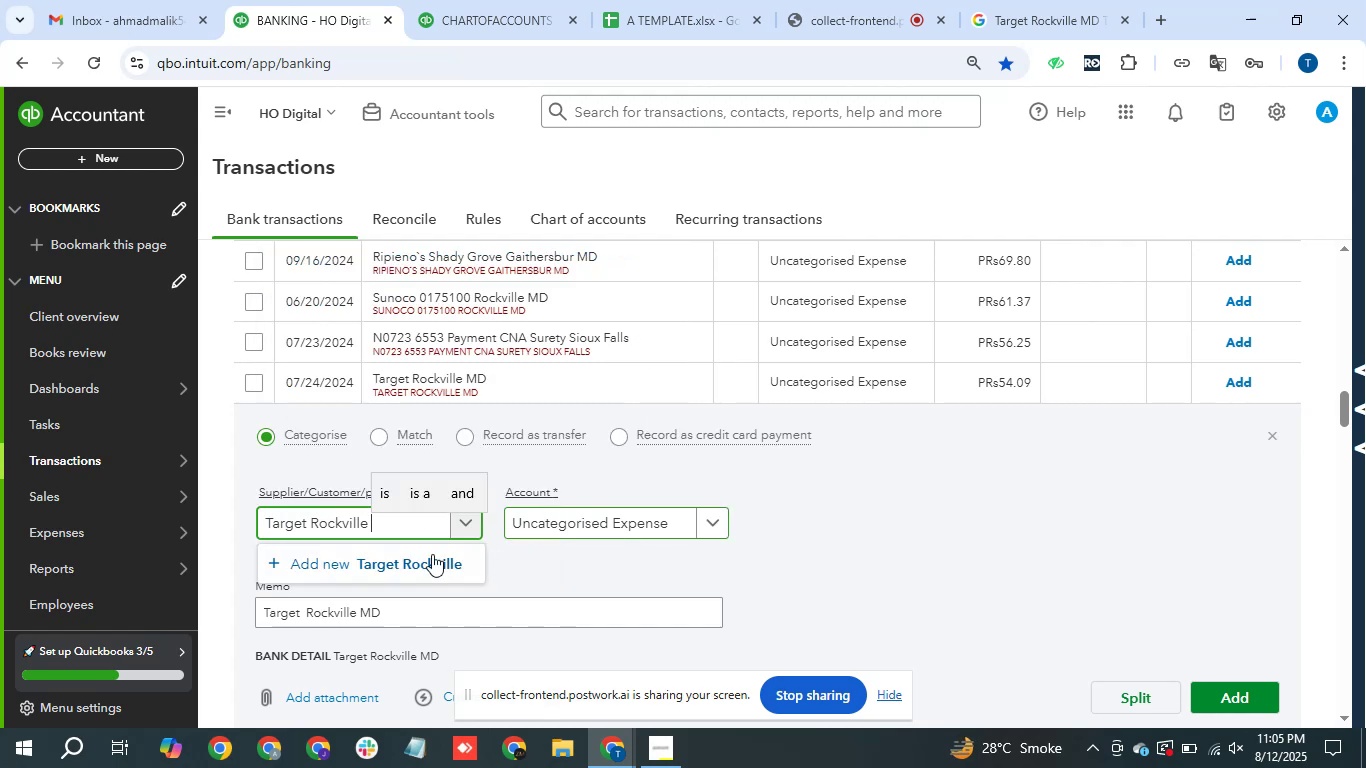 
left_click([407, 561])
 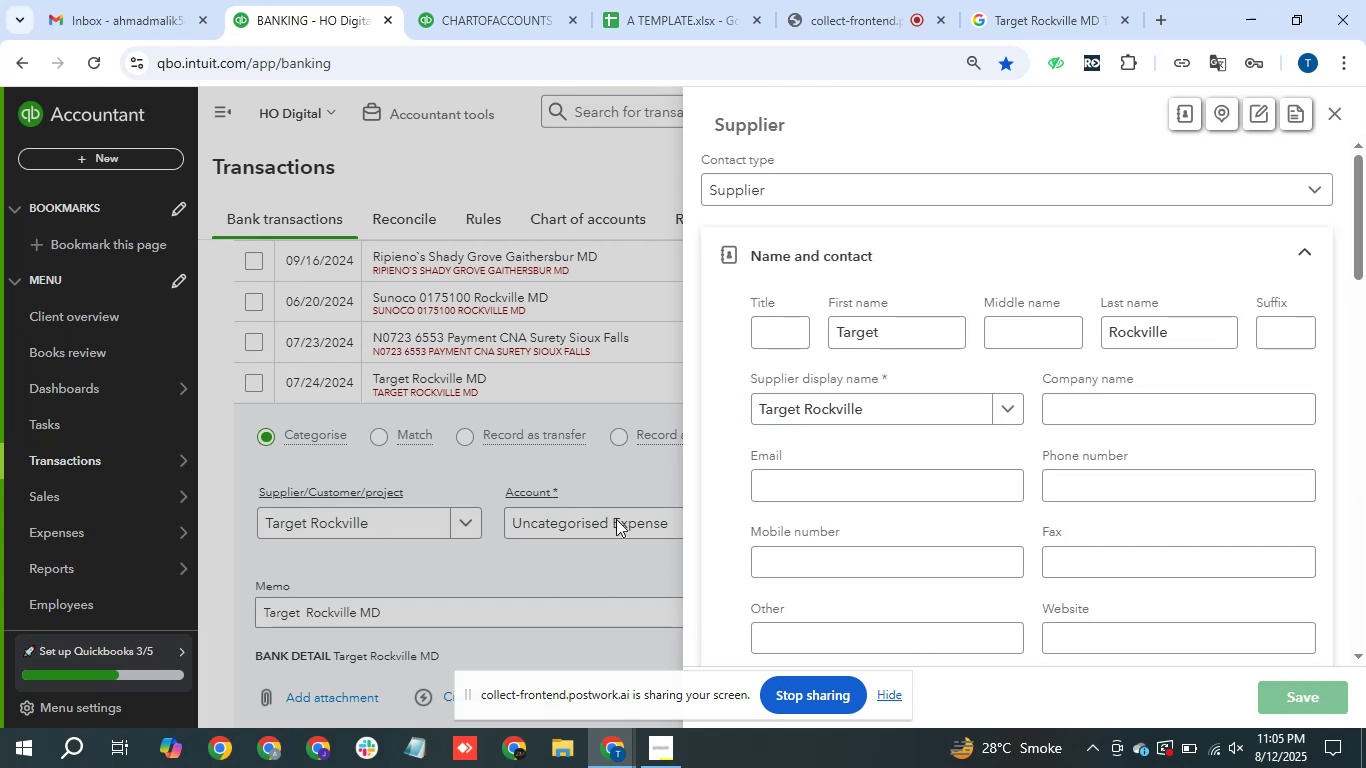 
wait(5.52)
 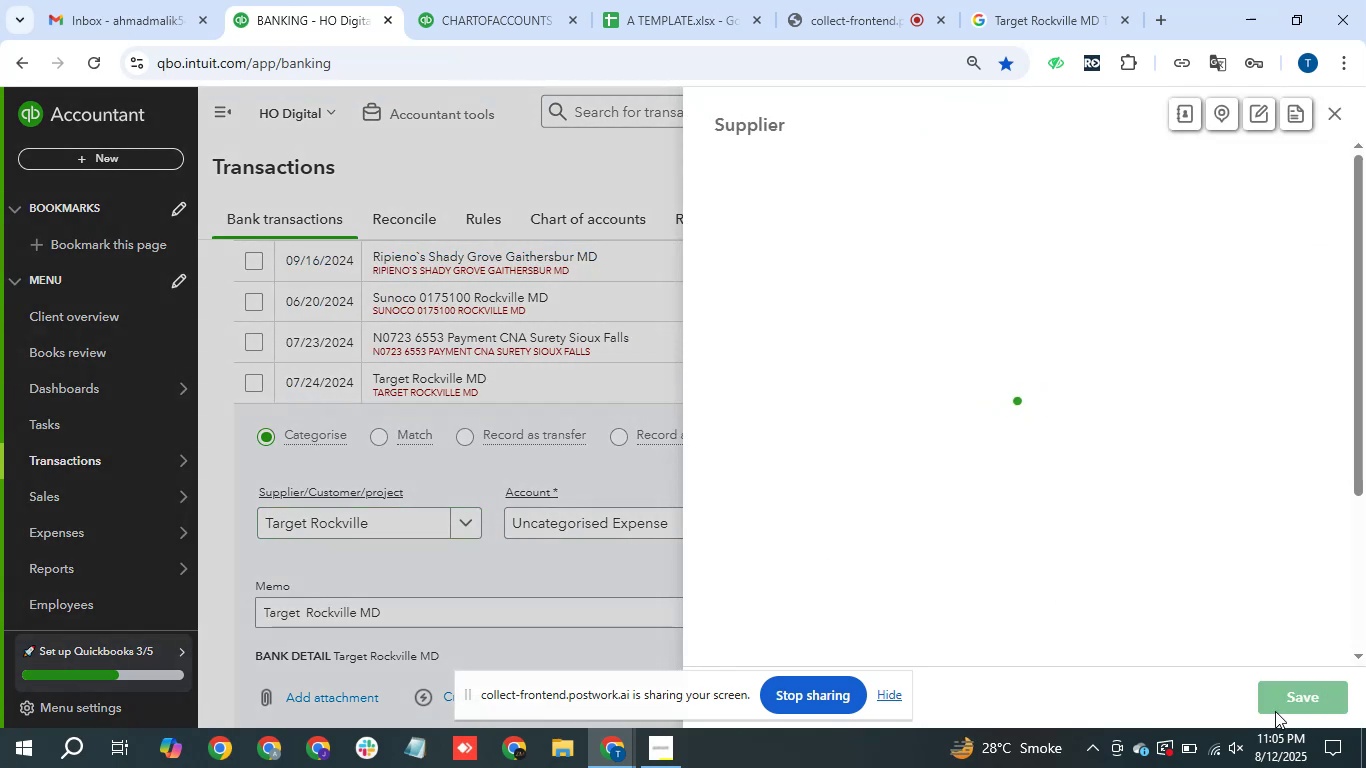 
left_click([616, 519])
 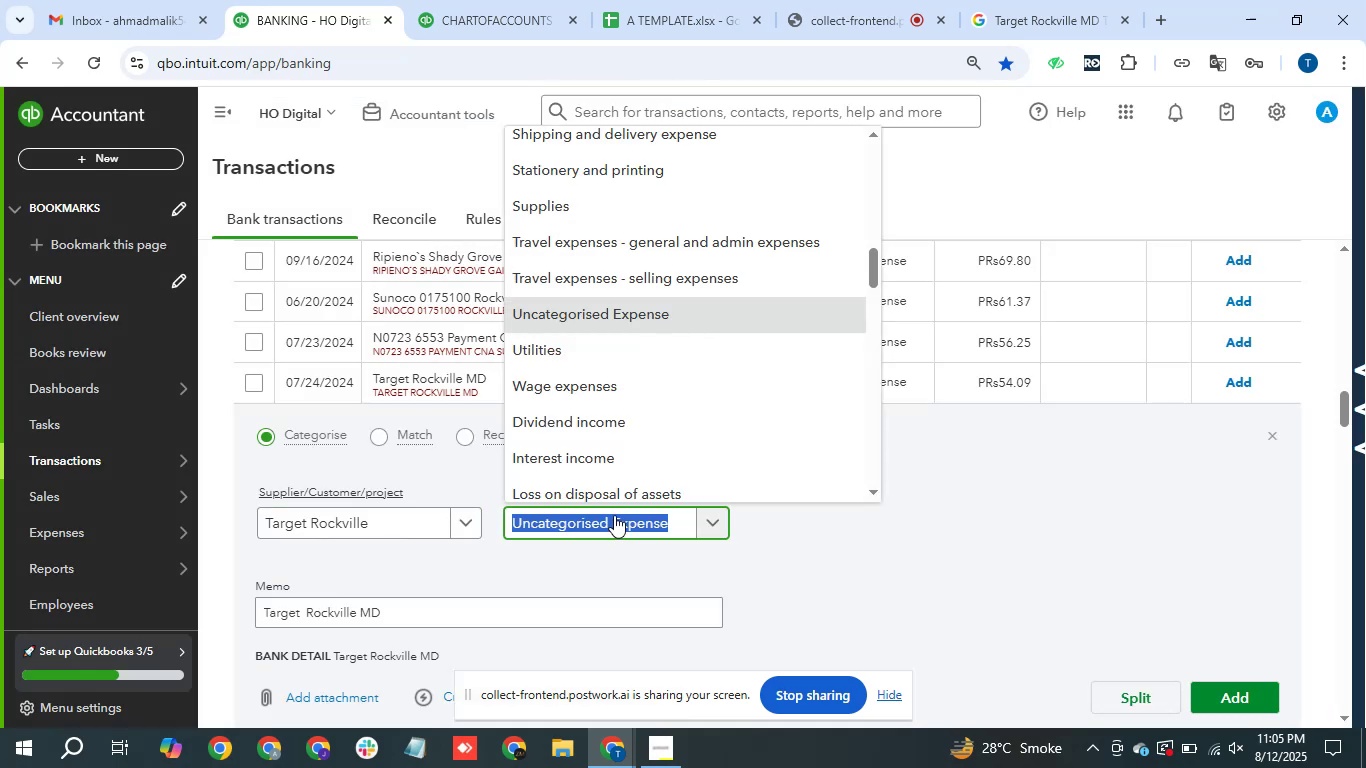 
type(mis)
 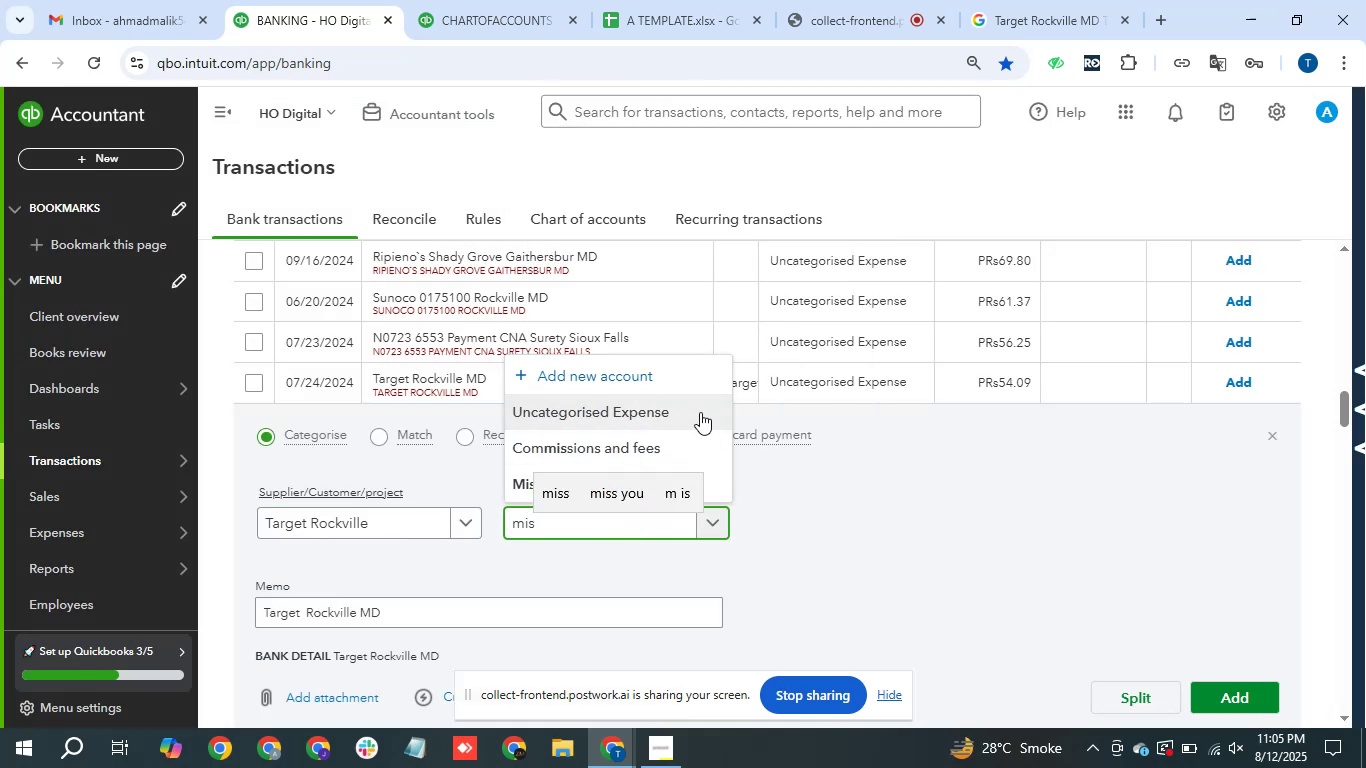 
left_click([520, 475])
 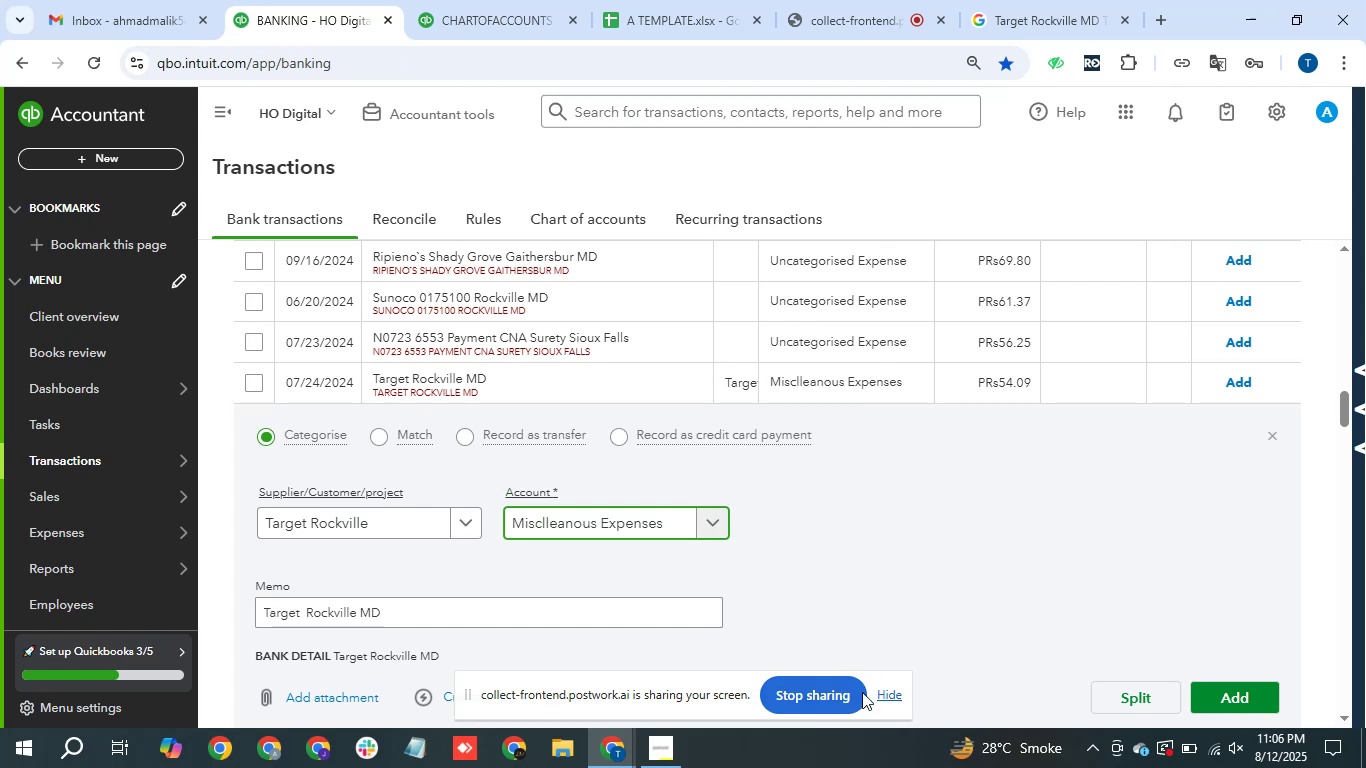 
left_click([1251, 692])
 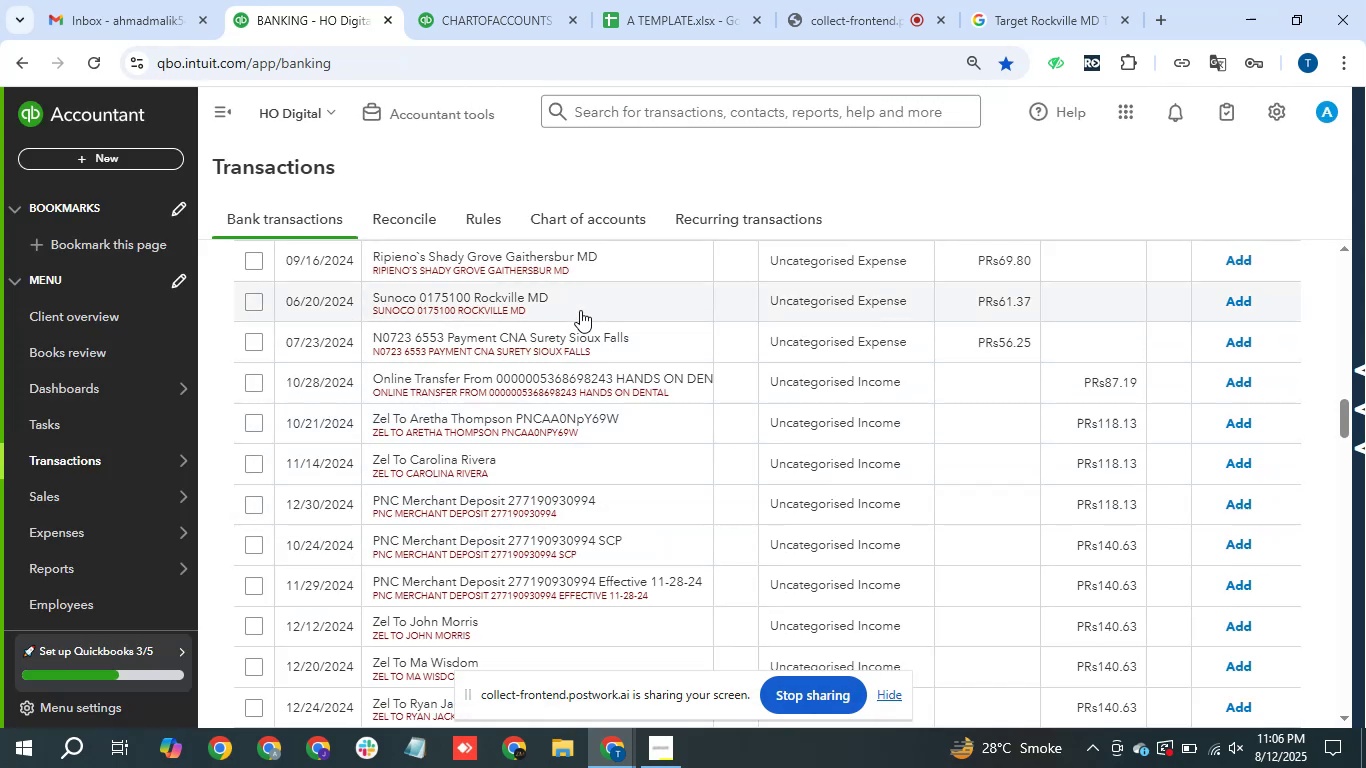 
wait(12.29)
 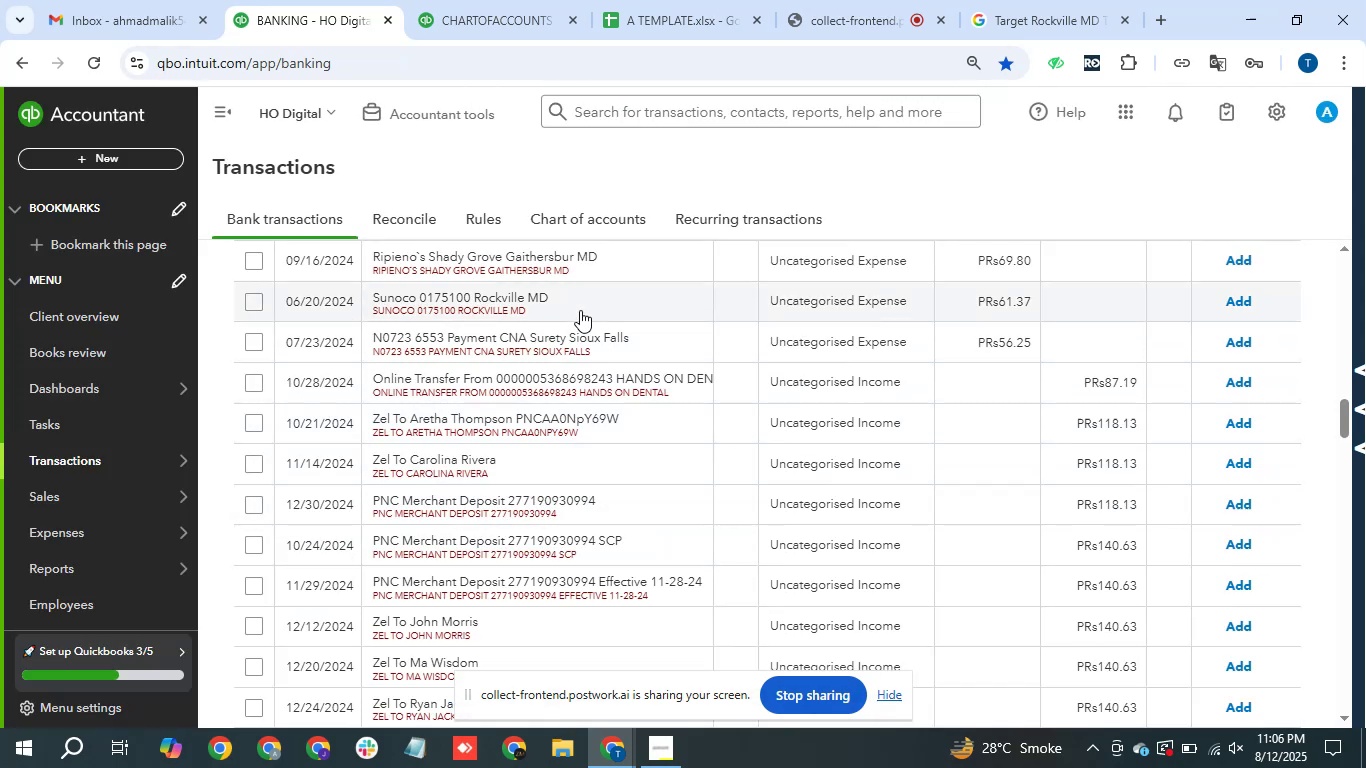 
double_click([1347, 247])
 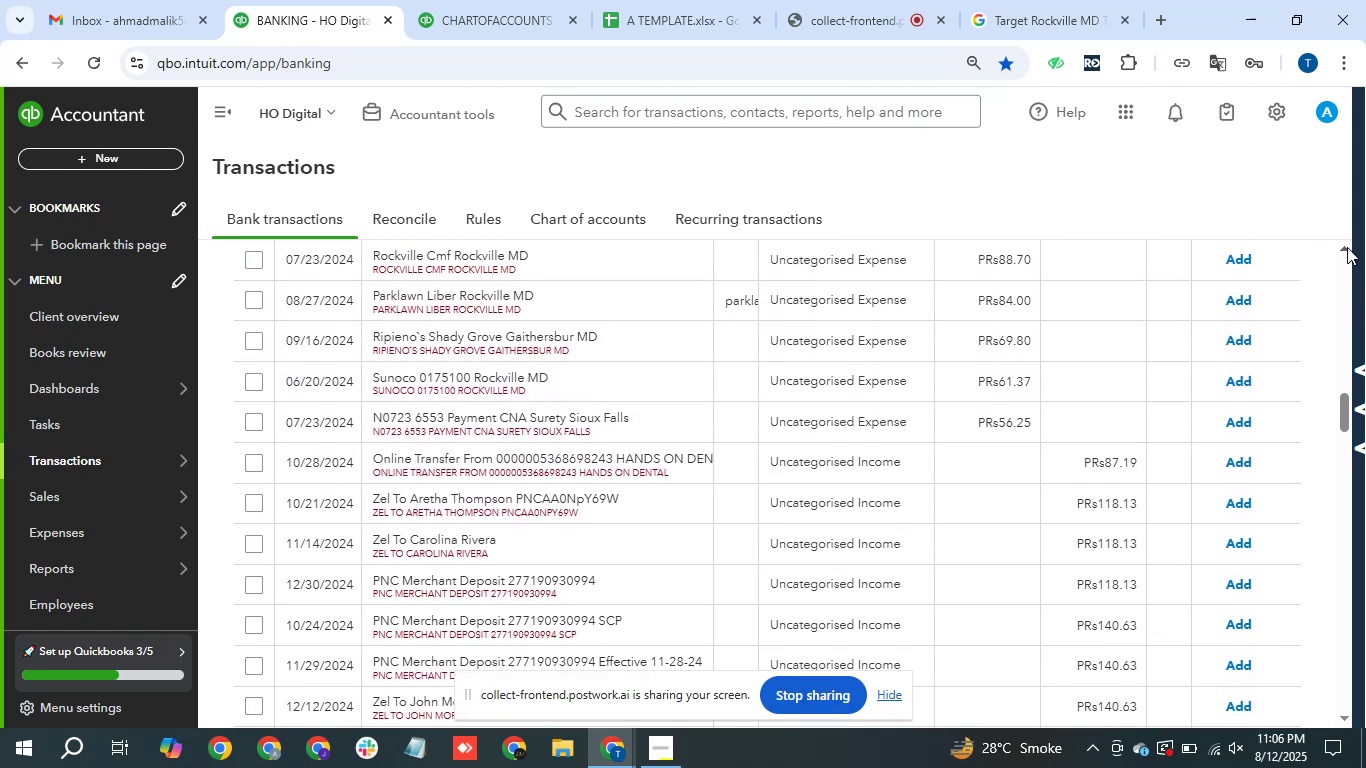 
triple_click([1347, 247])
 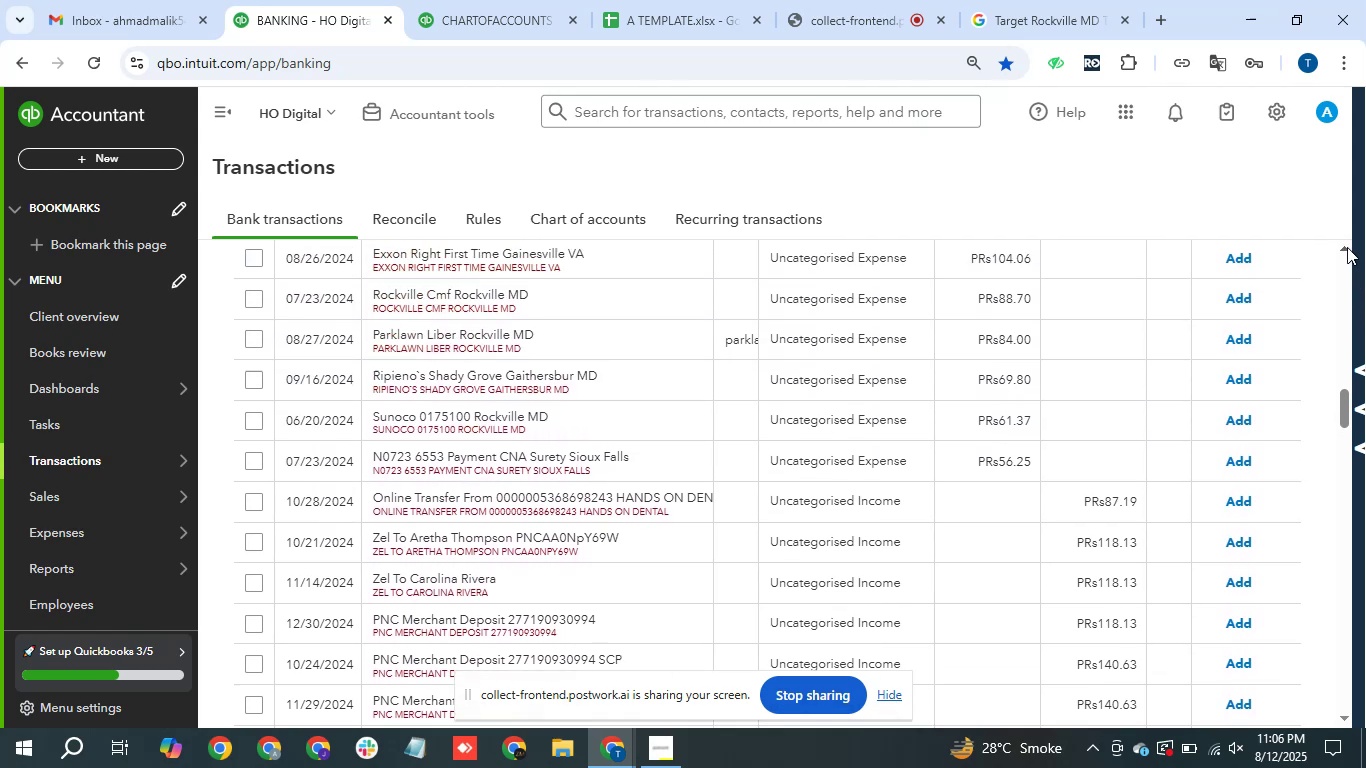 
triple_click([1347, 247])
 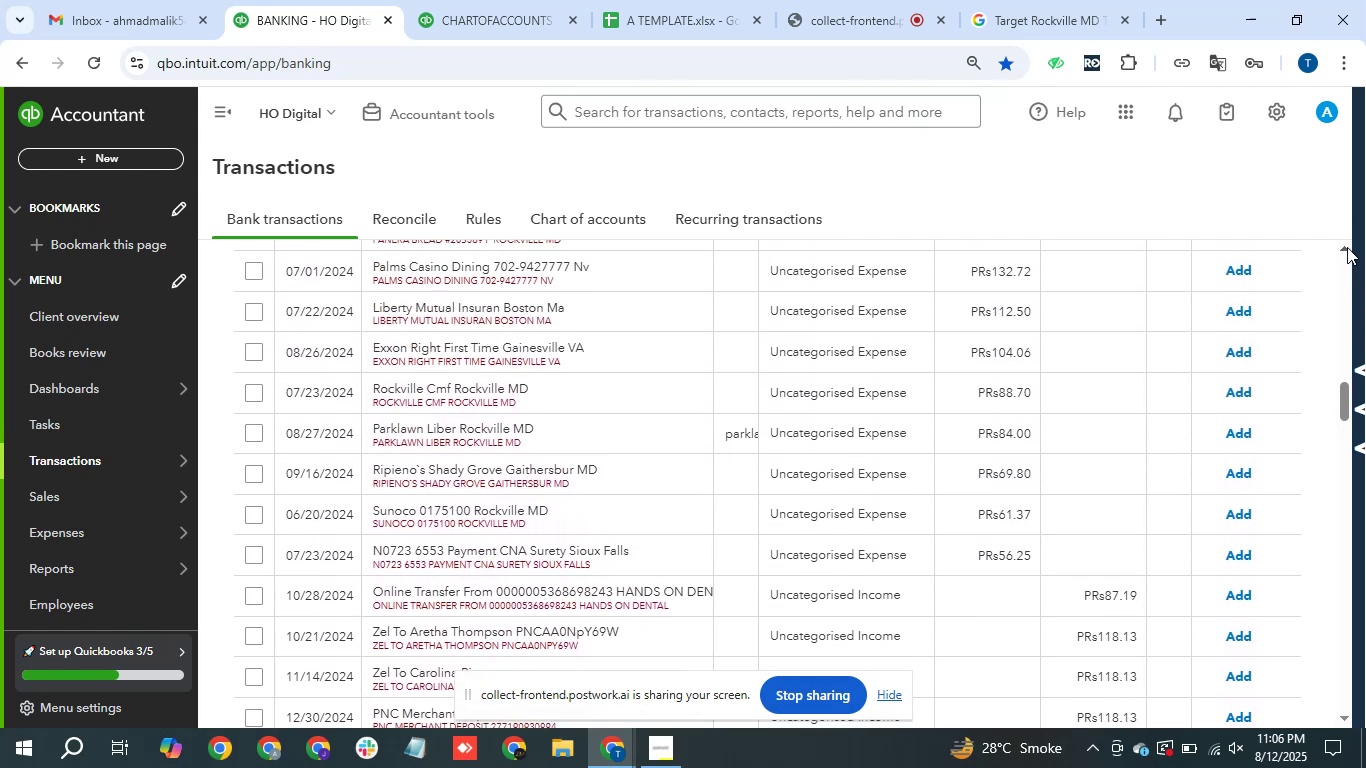 
double_click([1347, 247])
 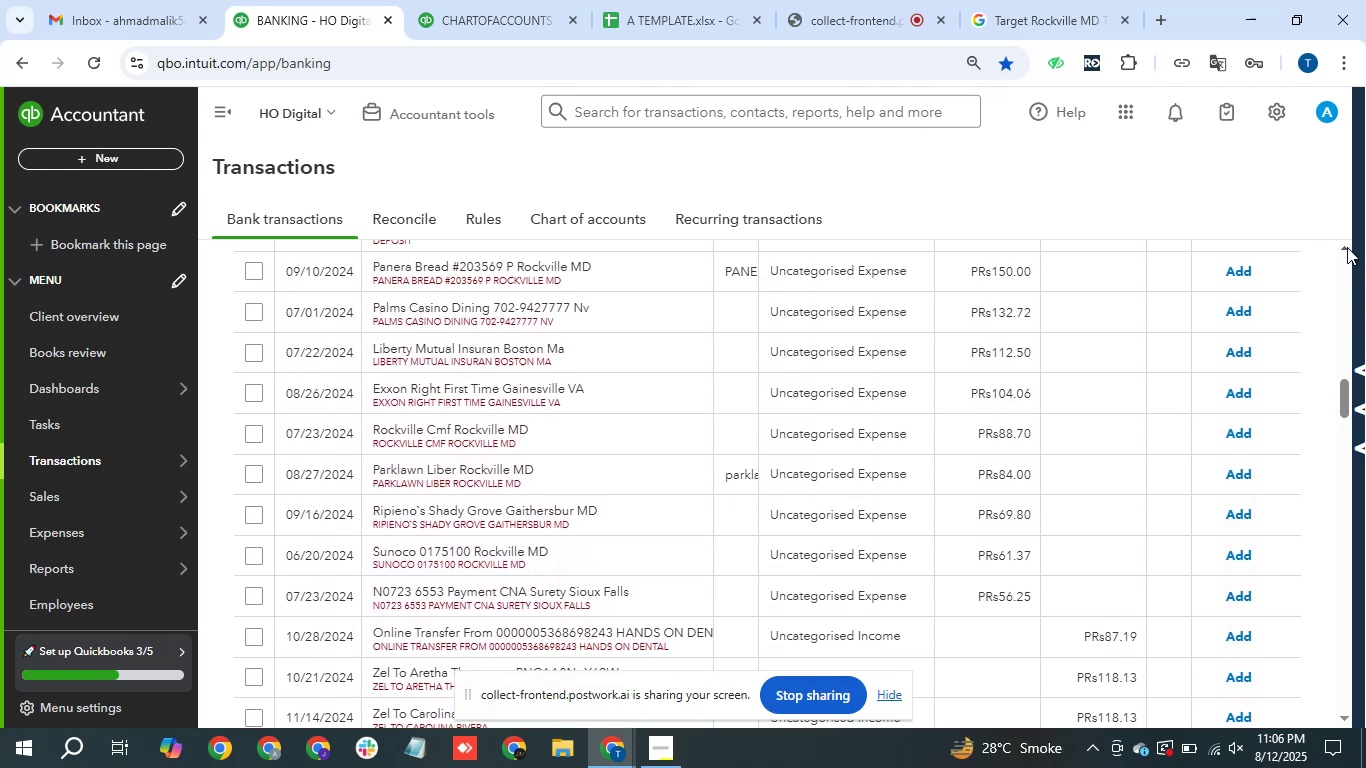 
triple_click([1347, 247])
 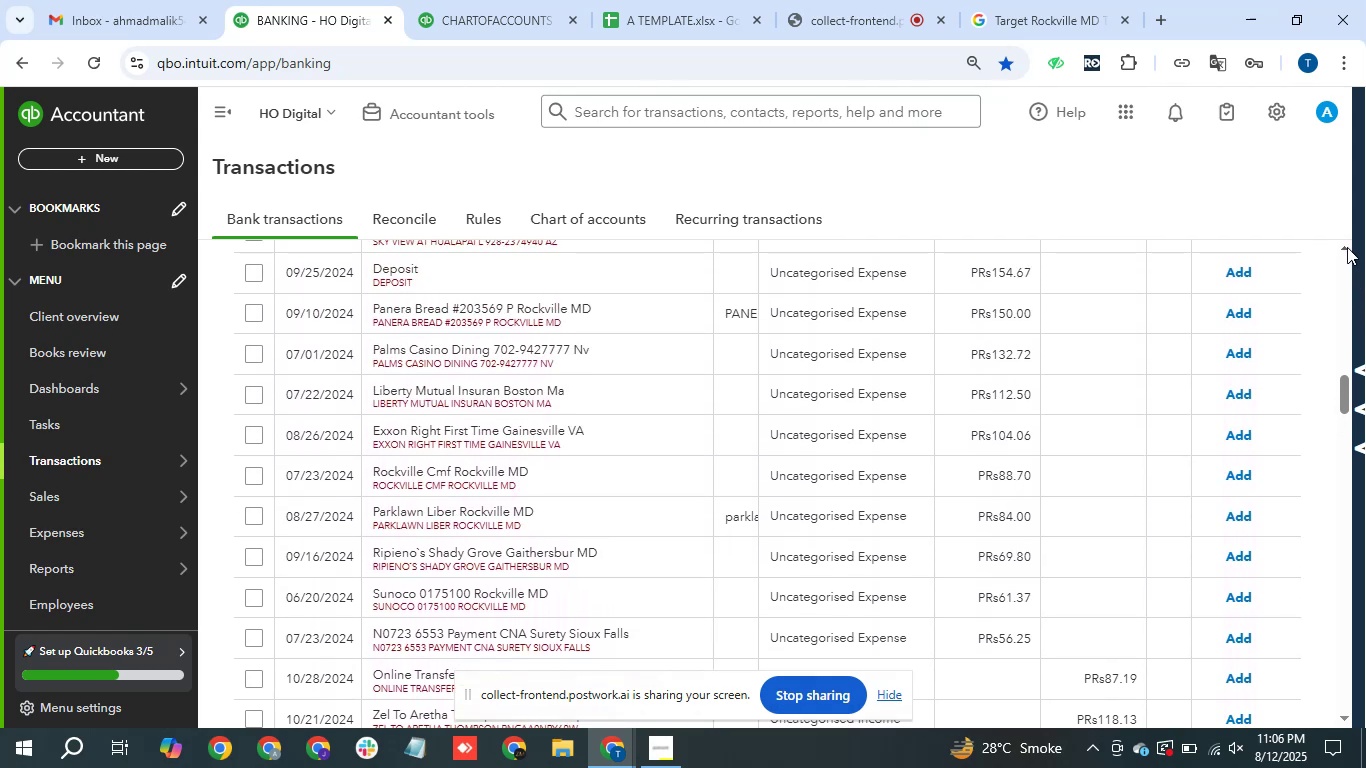 
triple_click([1347, 247])
 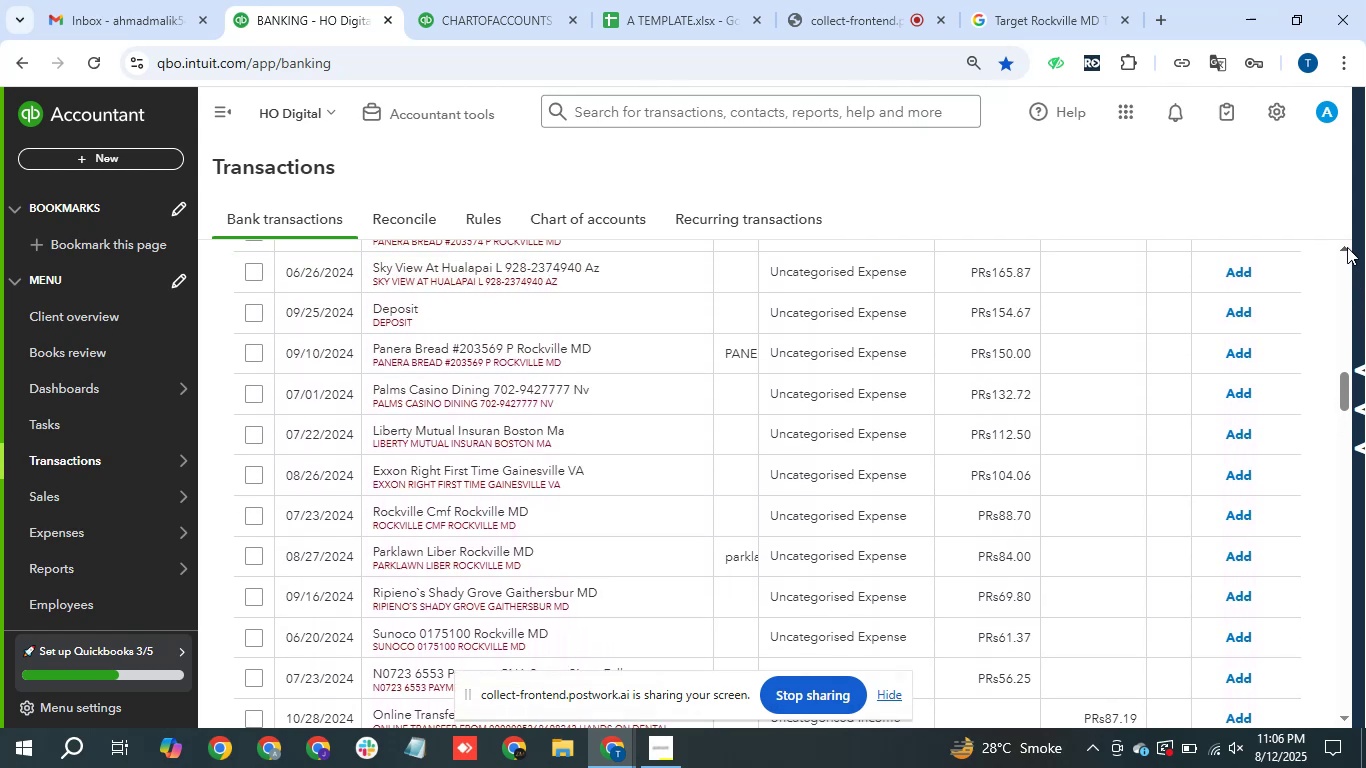 
triple_click([1347, 247])
 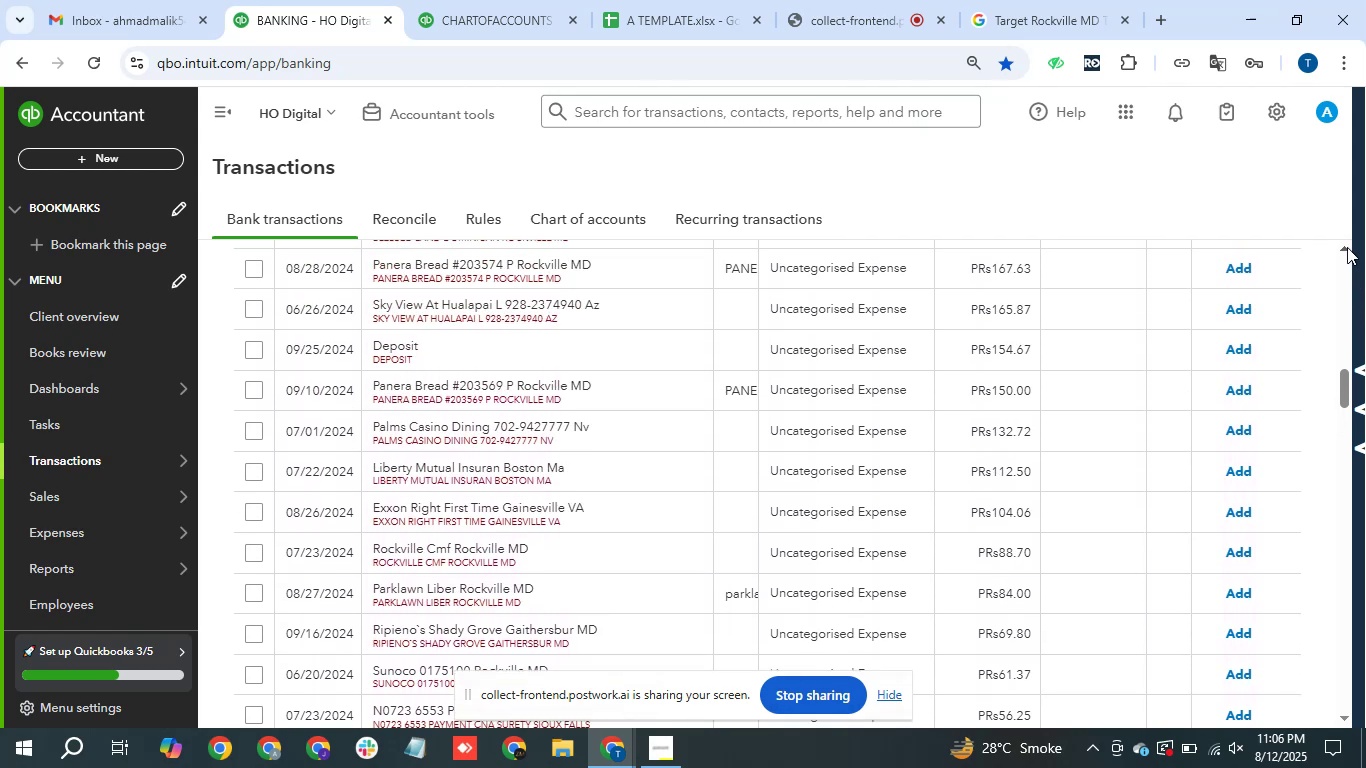 
triple_click([1347, 247])
 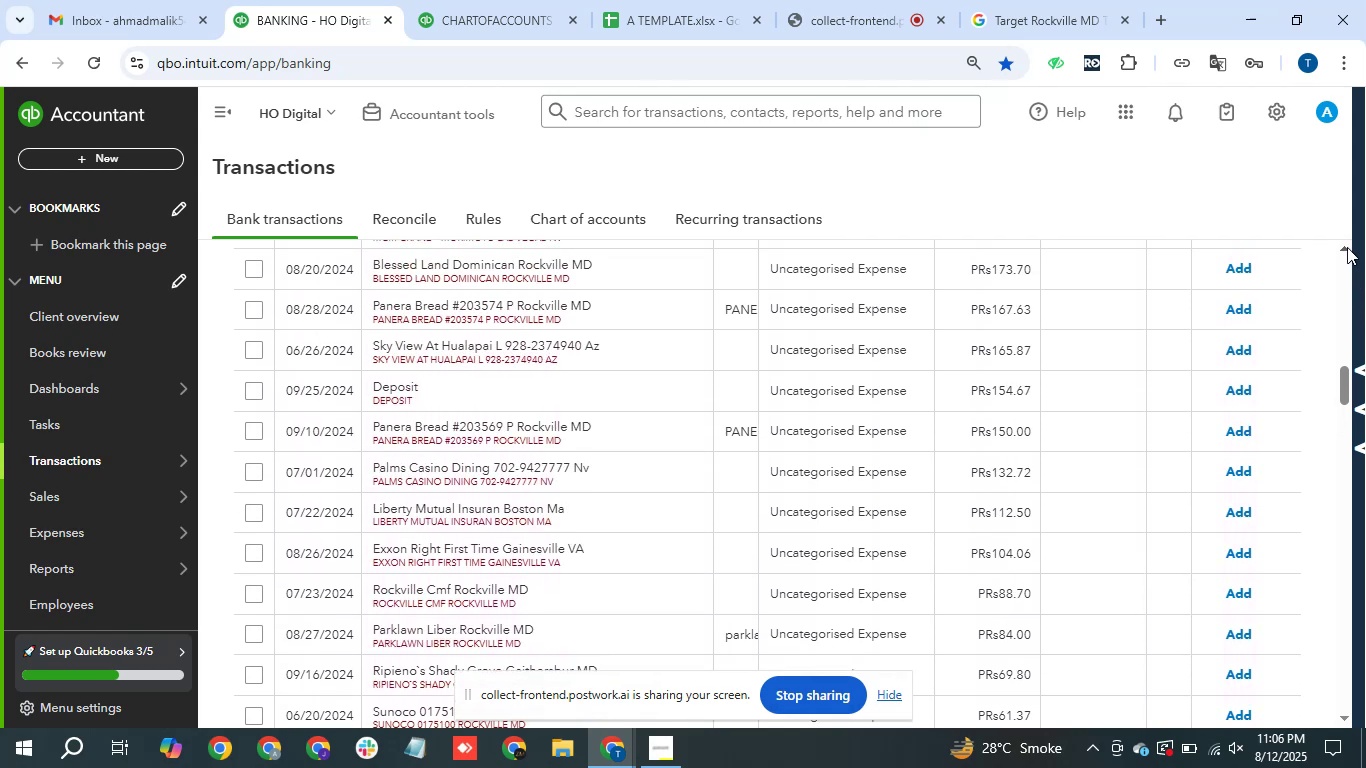 
triple_click([1347, 247])
 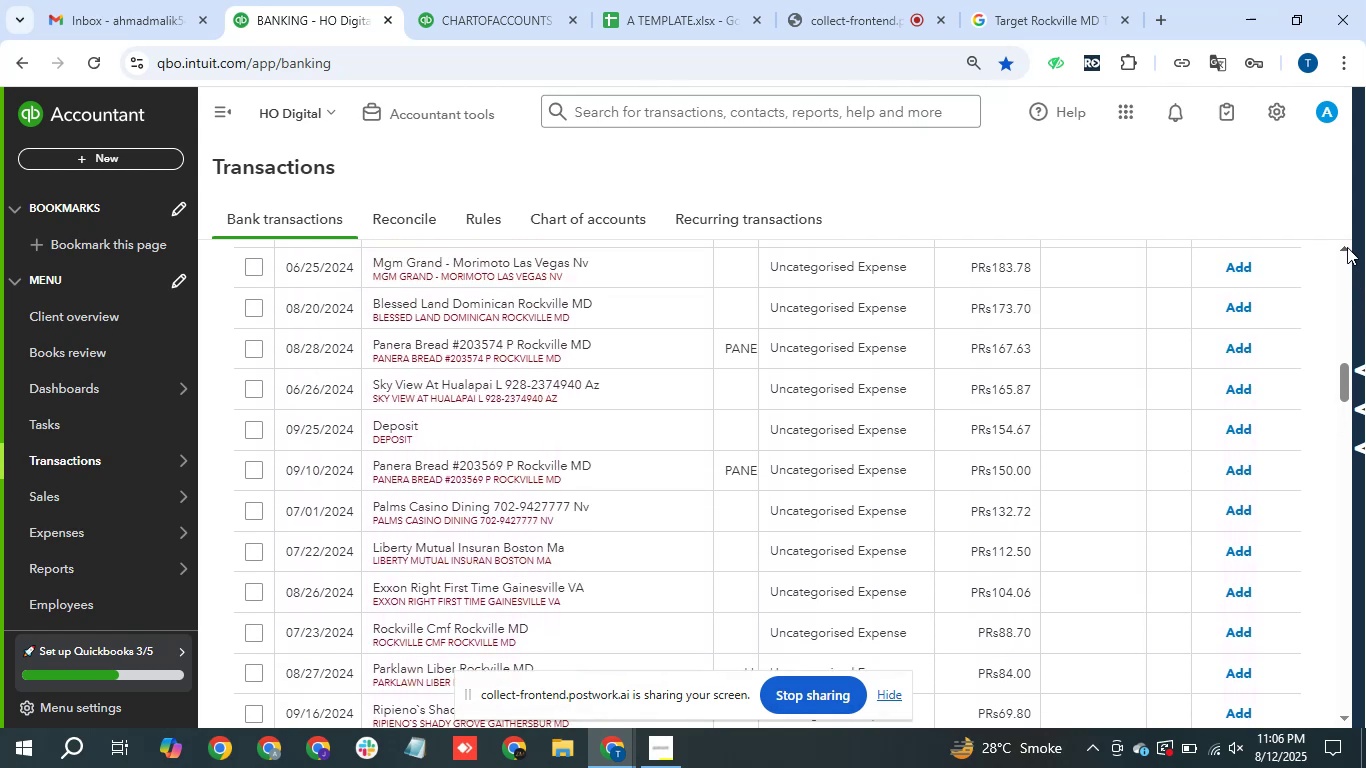 
double_click([1347, 247])
 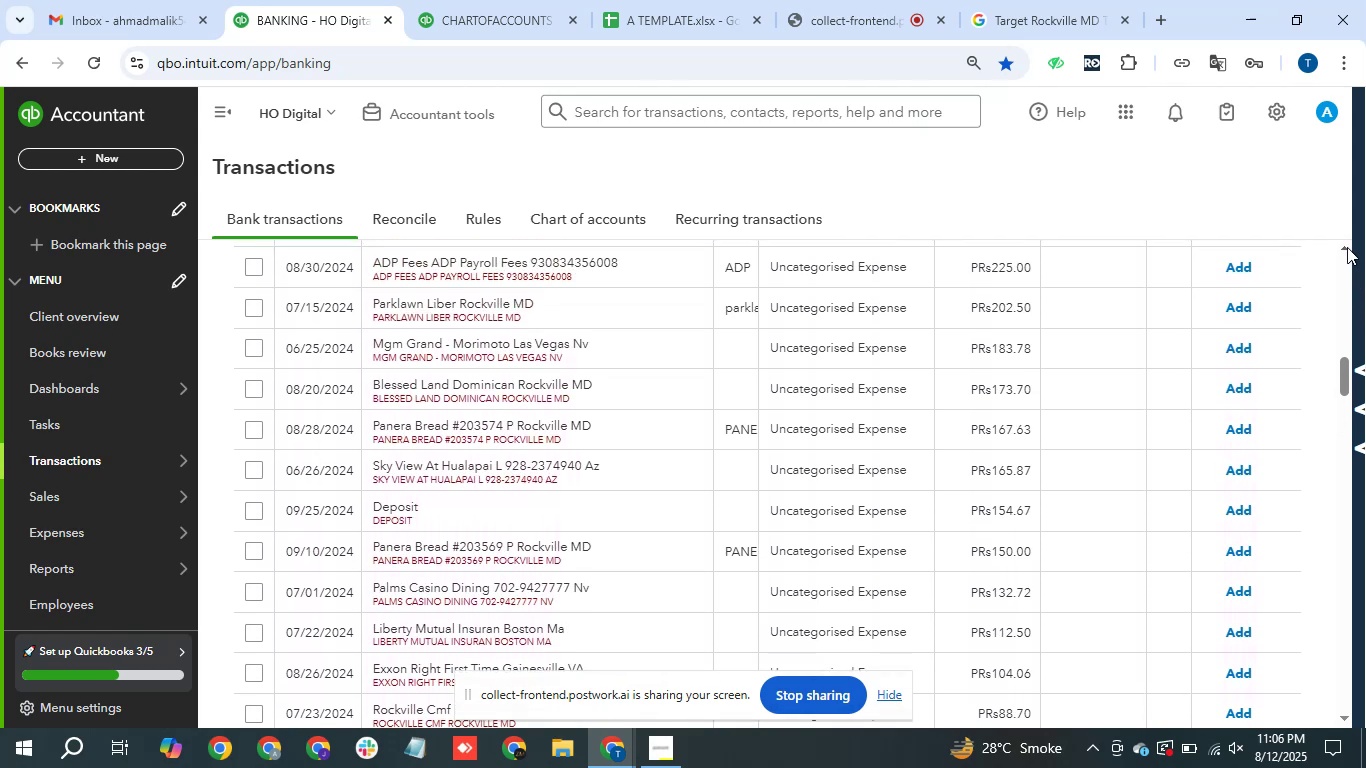 
triple_click([1347, 247])
 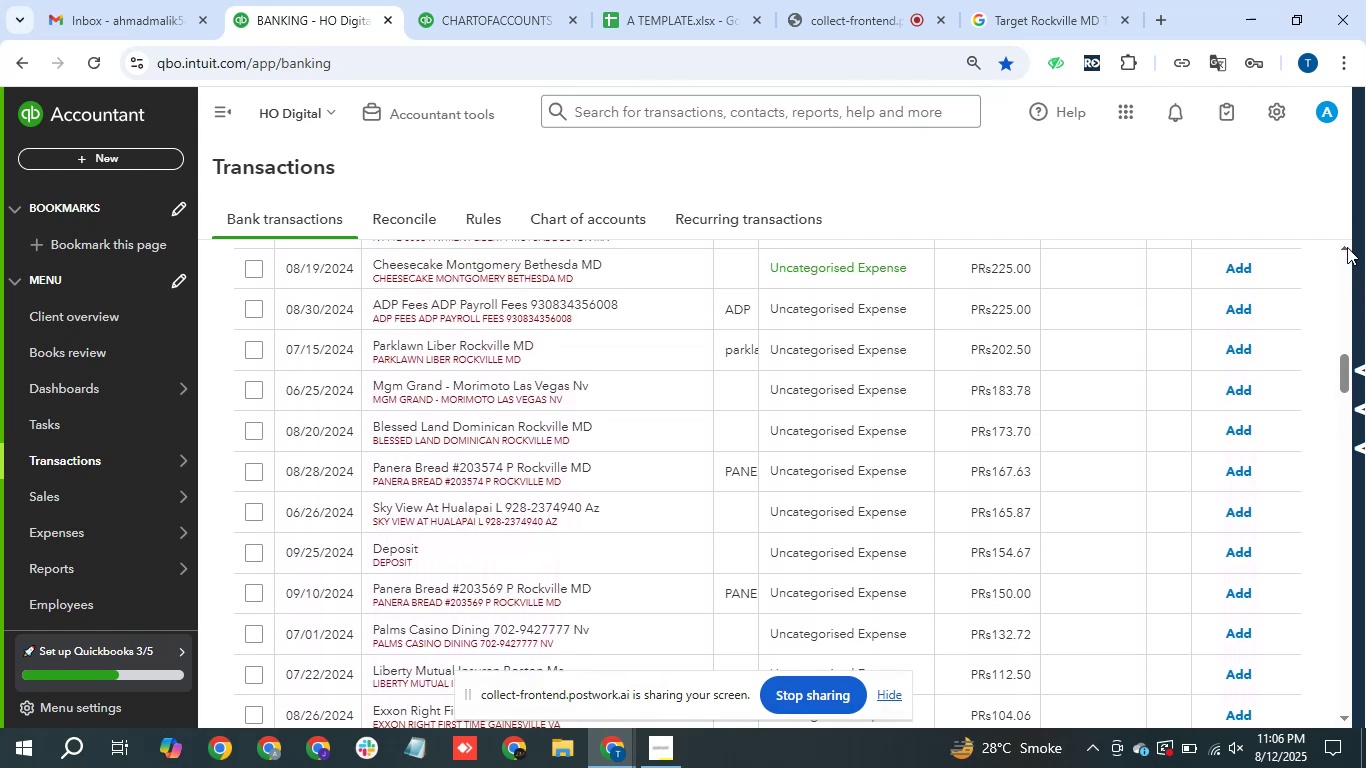 
triple_click([1347, 247])
 